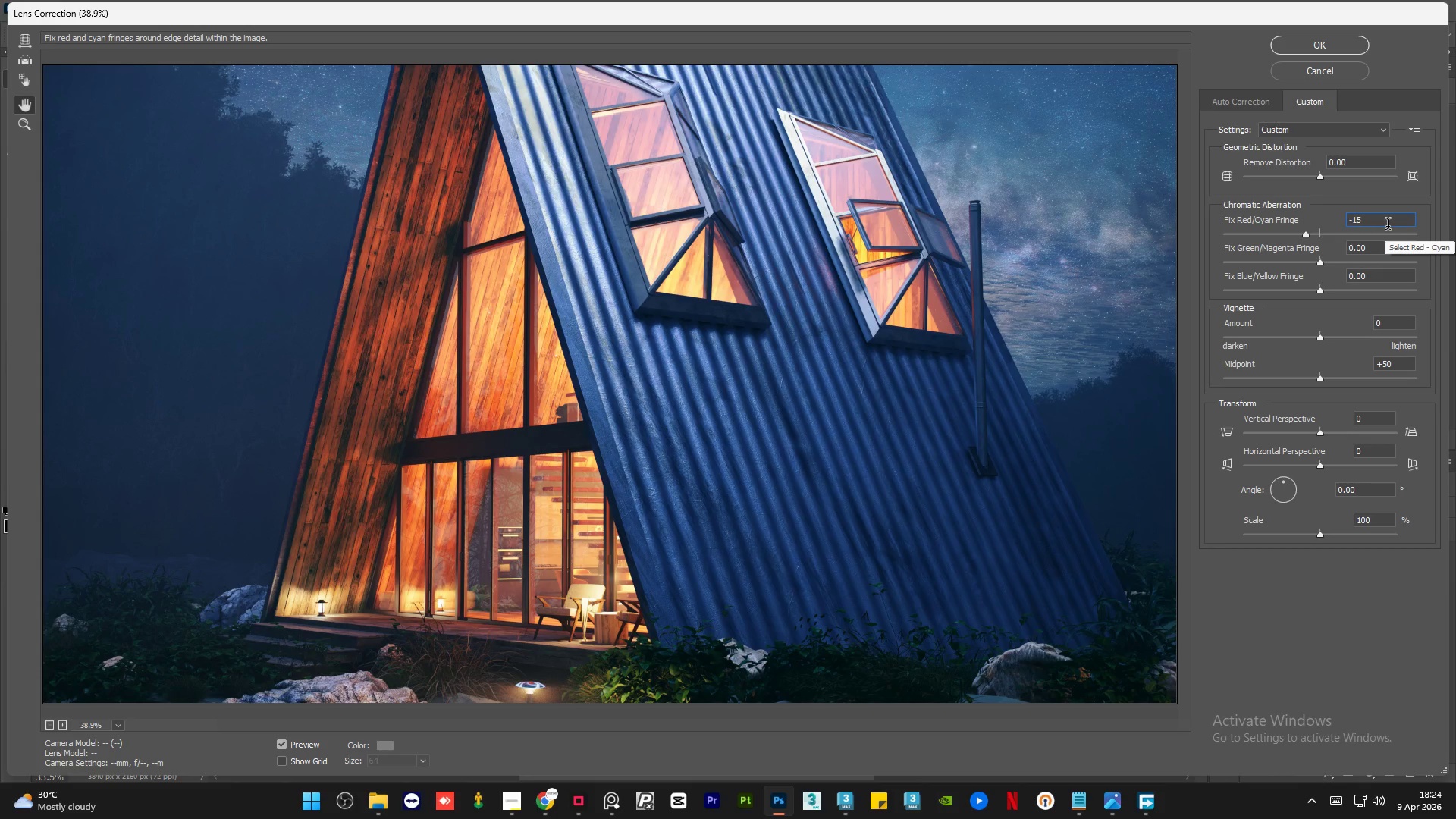 
double_click([1384, 250])
 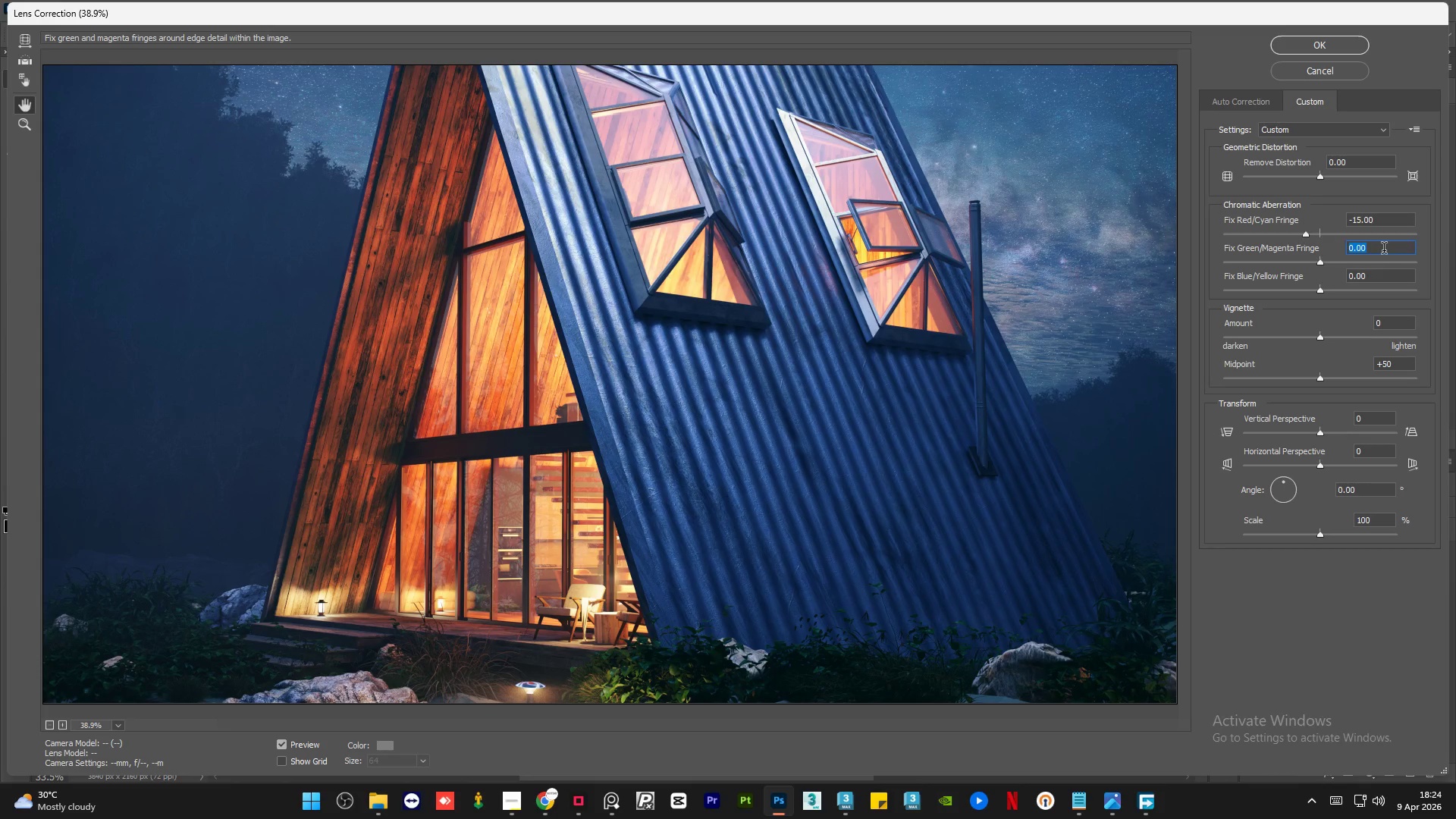 
key(Numpad1)
 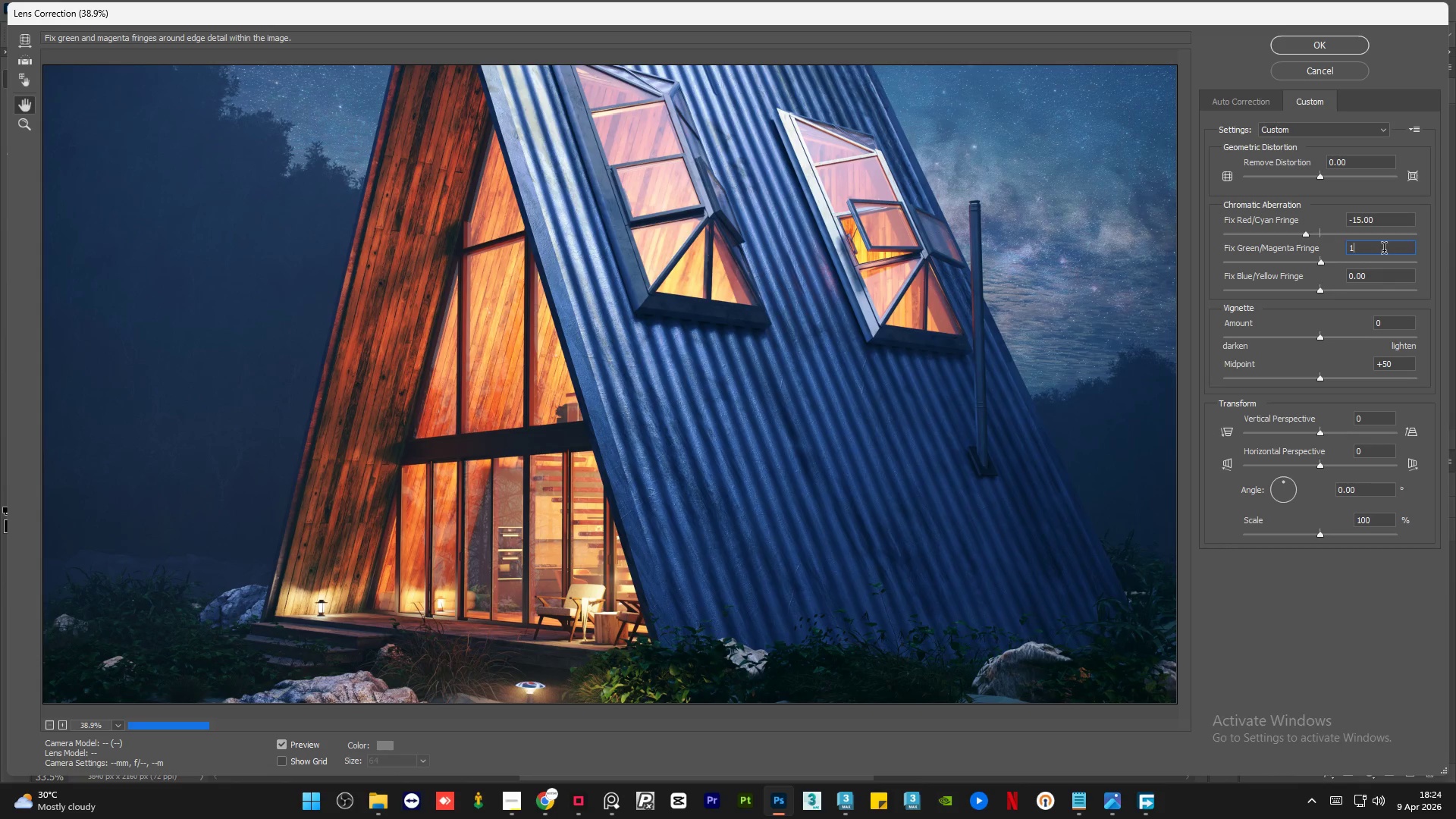 
key(Numpad5)
 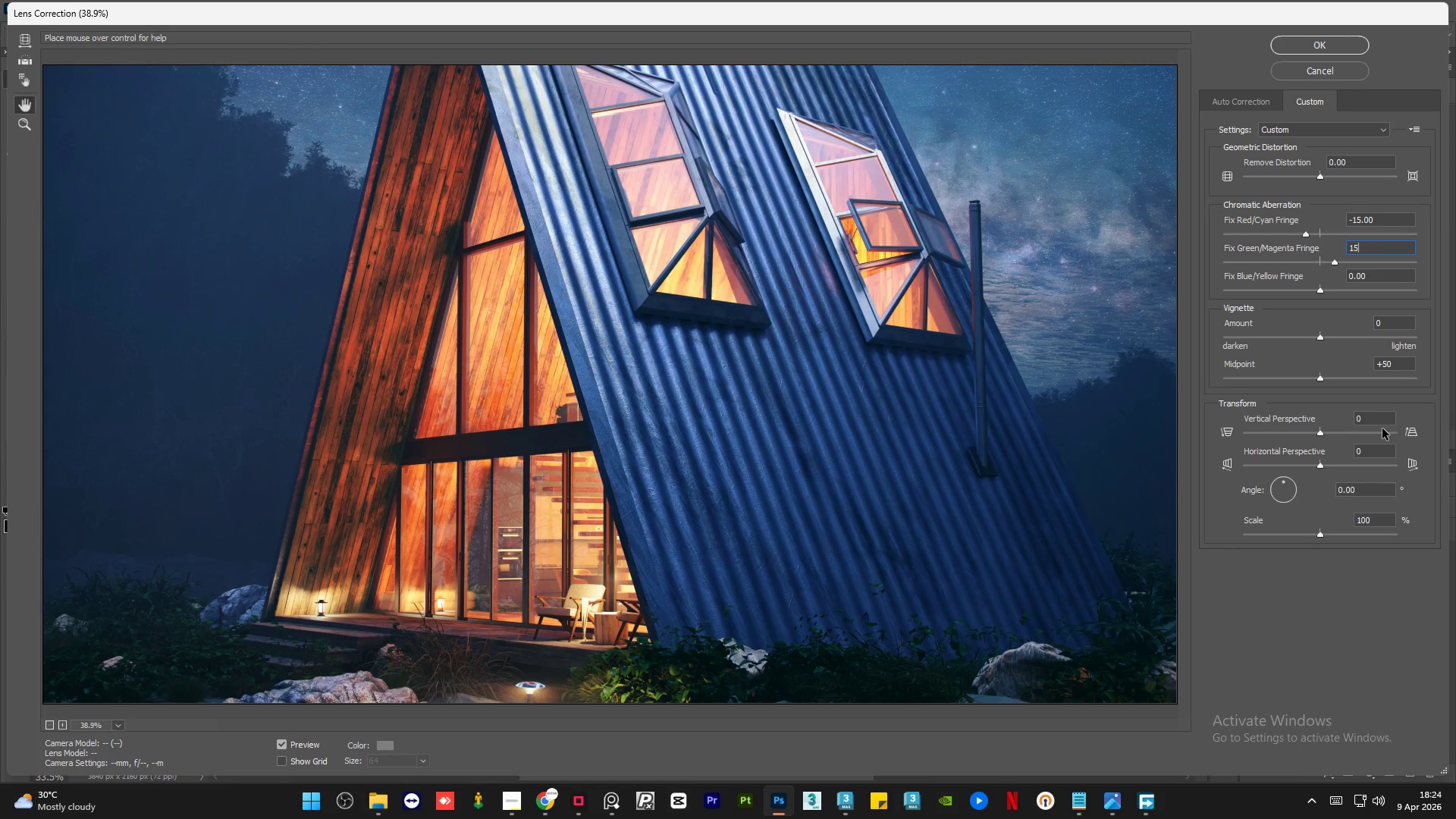 
left_click([1346, 614])
 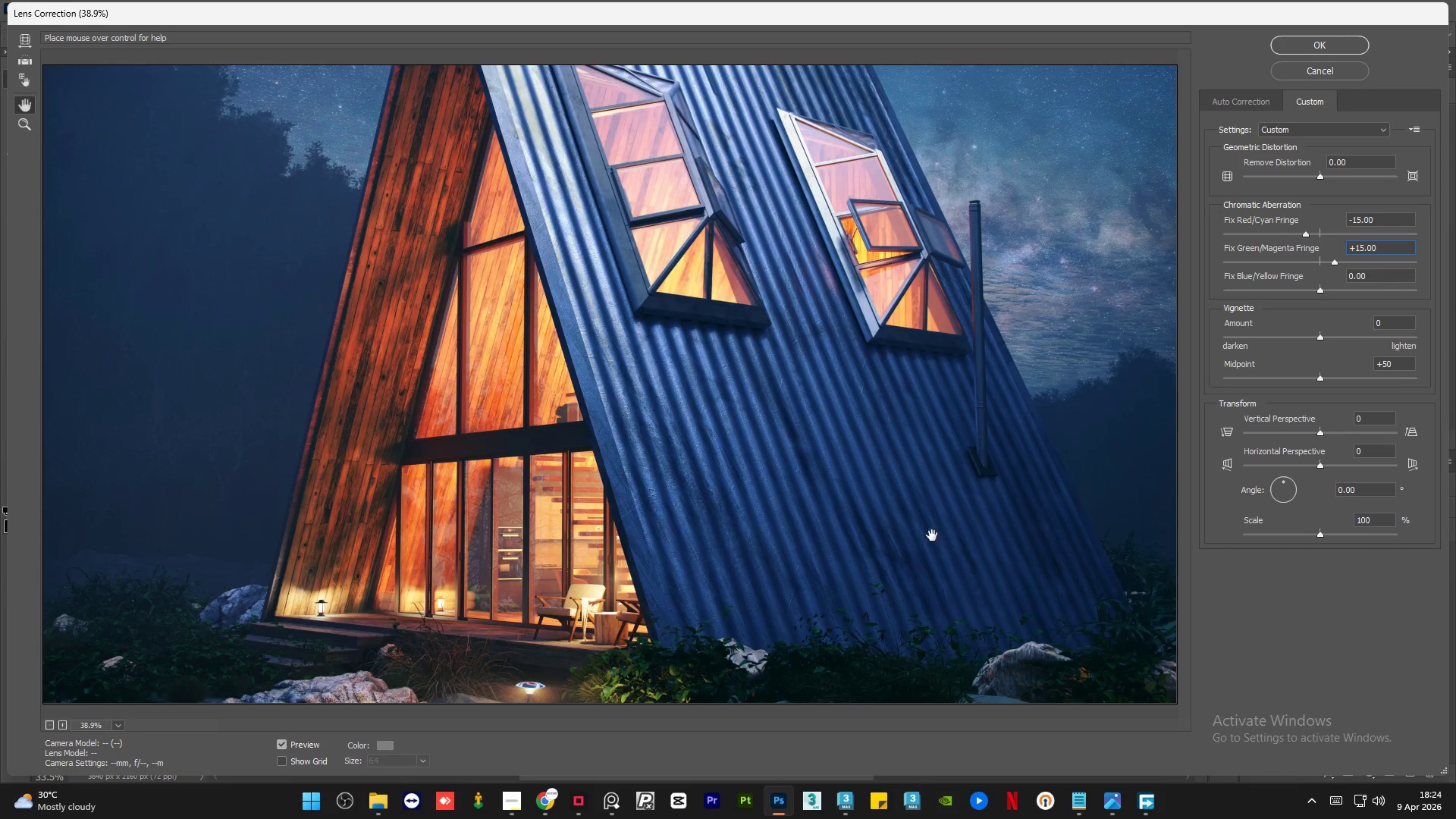 
hold_key(key=AltLeft, duration=0.83)
 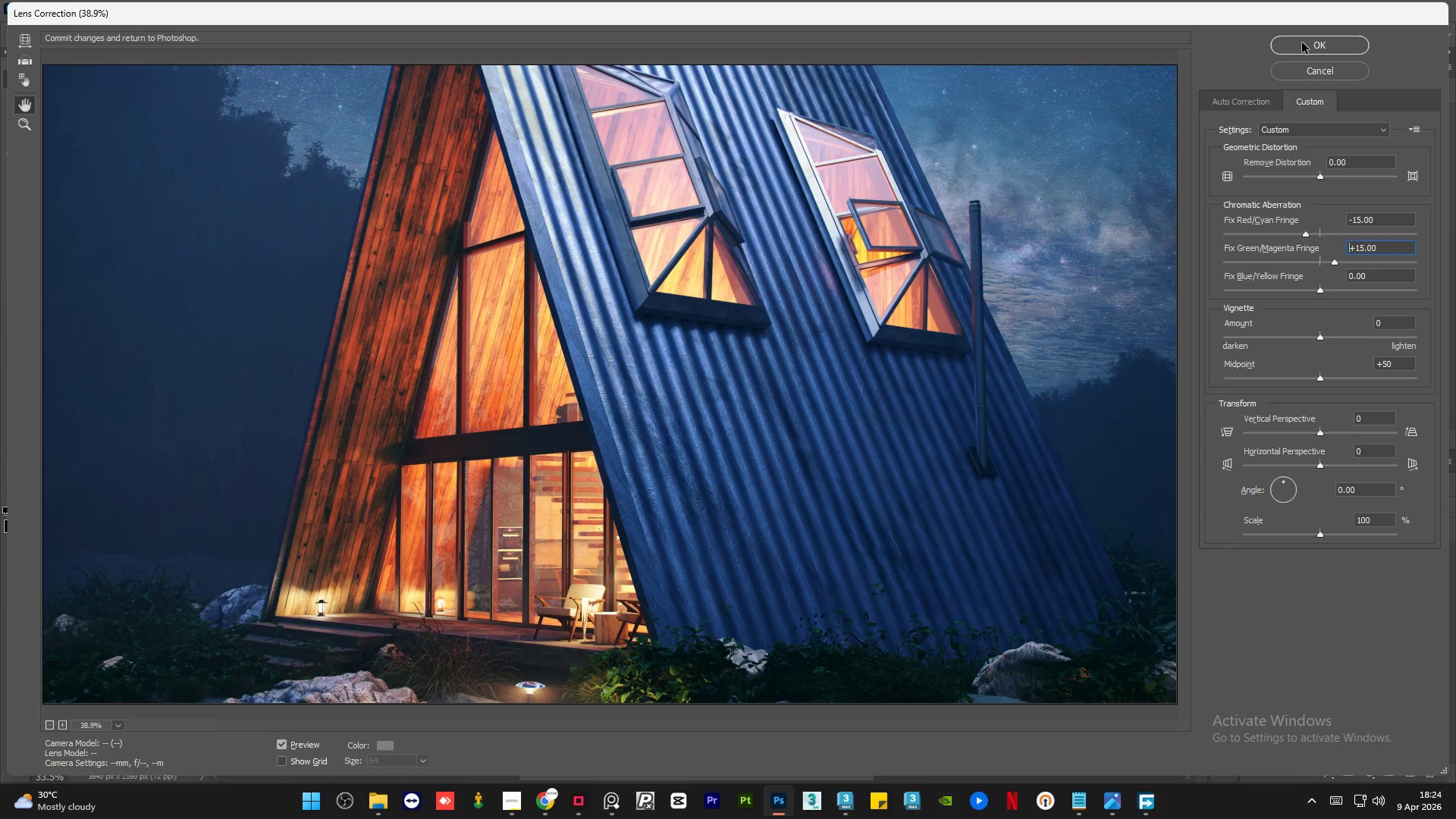 
left_click([1302, 42])
 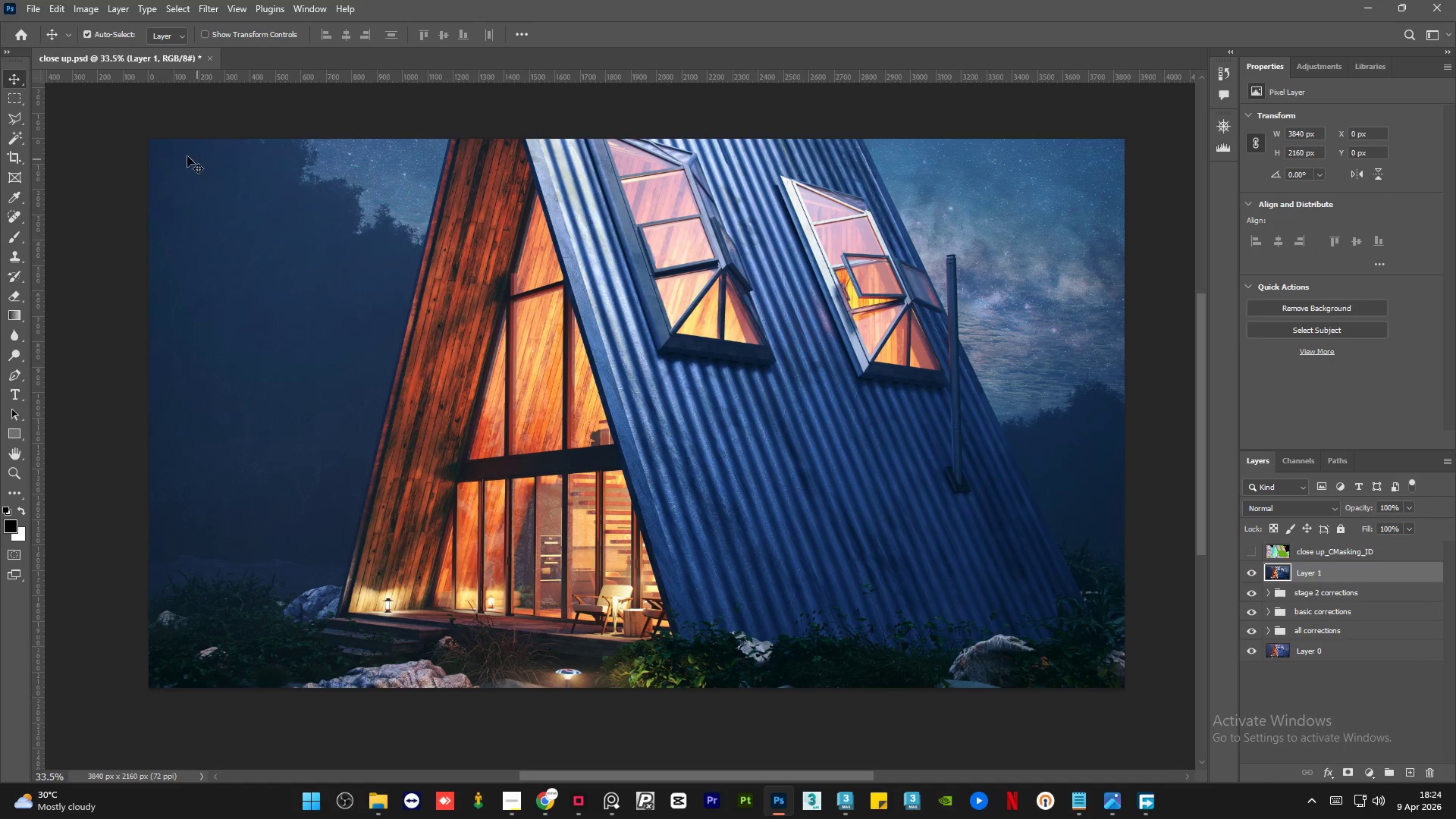 
left_click([92, 152])
 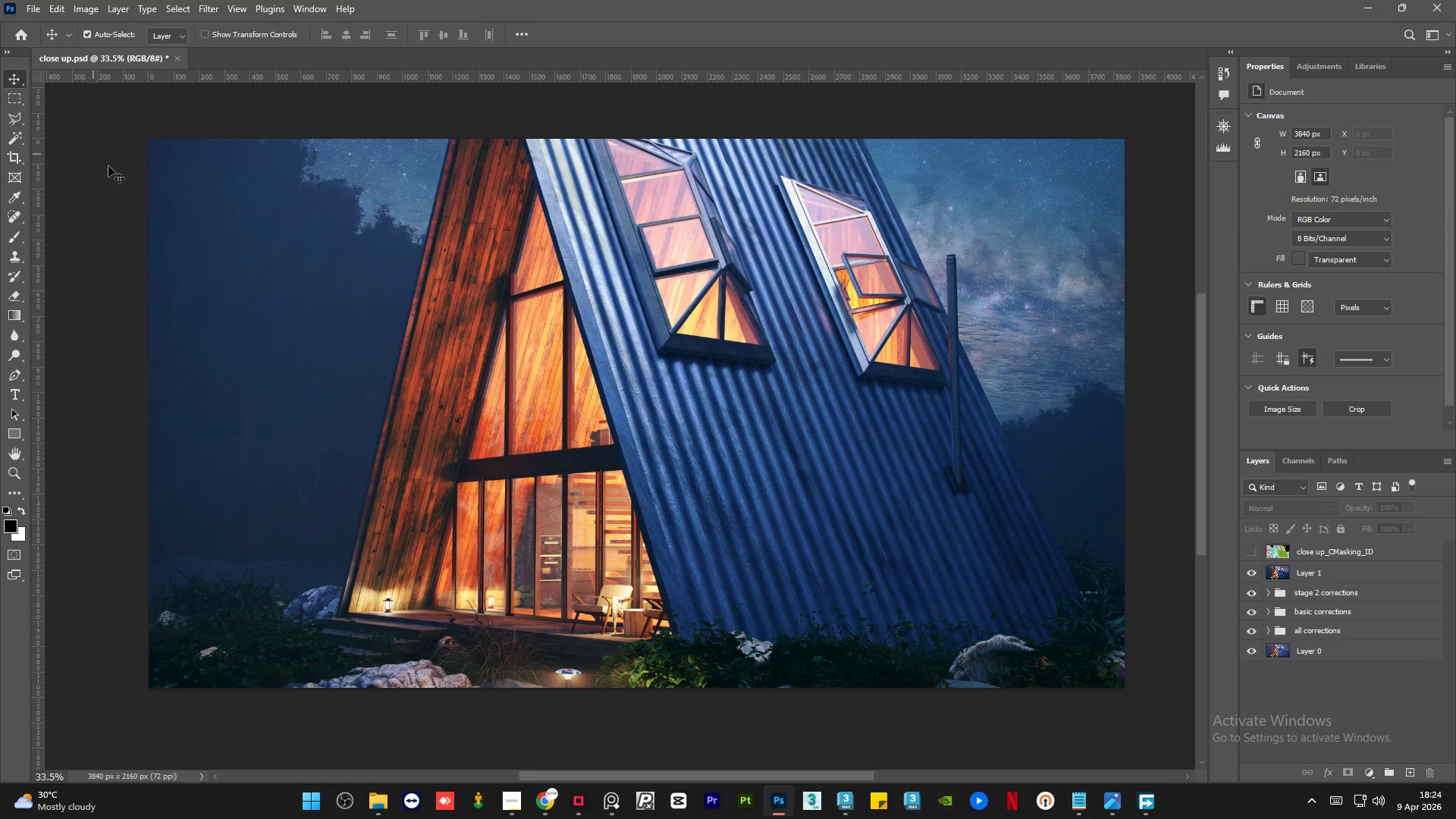 
hold_key(key=AltLeft, duration=1.5)
 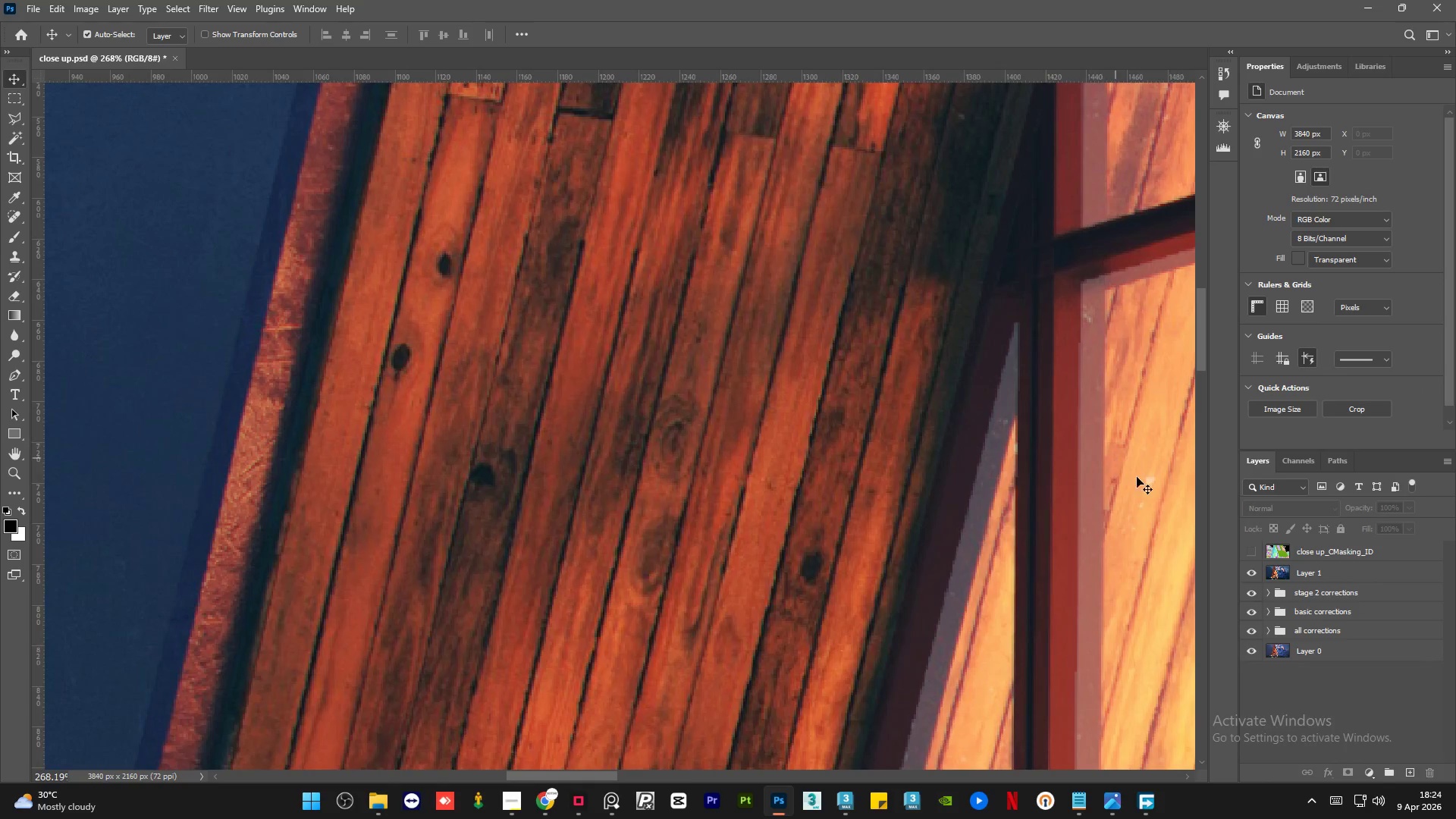 
key(Alt+AltLeft)
 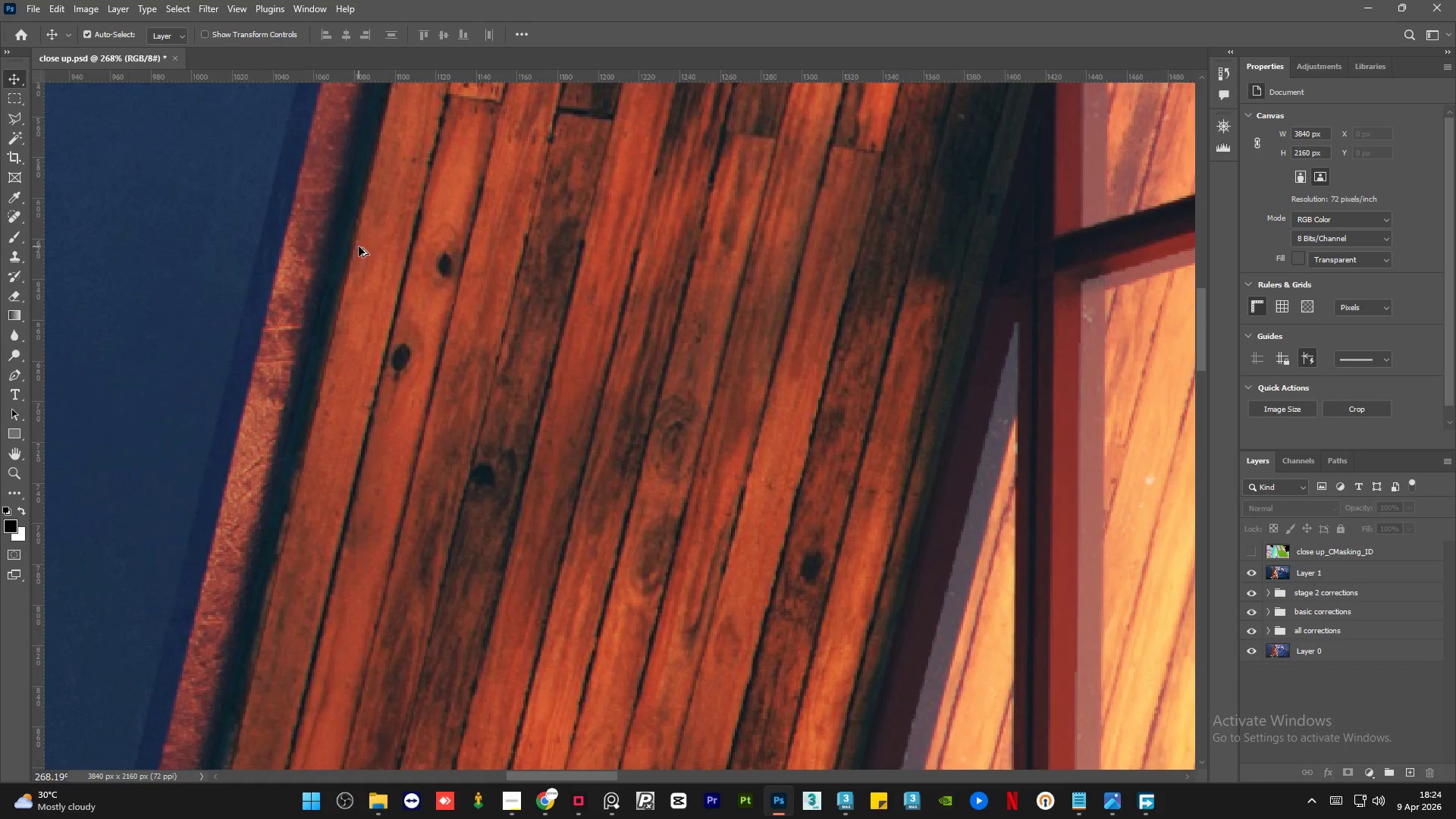 
key(Alt+AltLeft)
 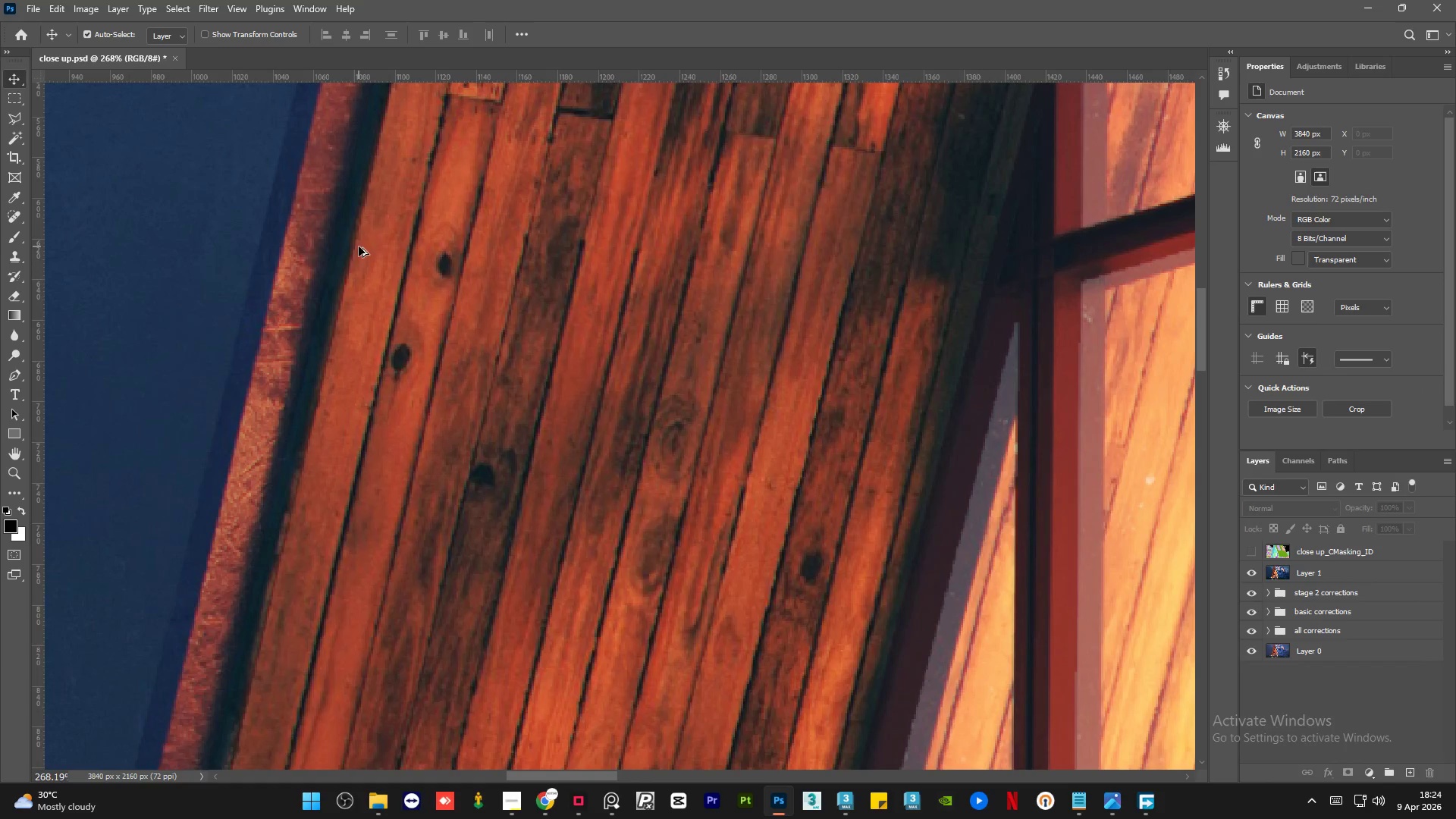 
key(Alt+AltLeft)
 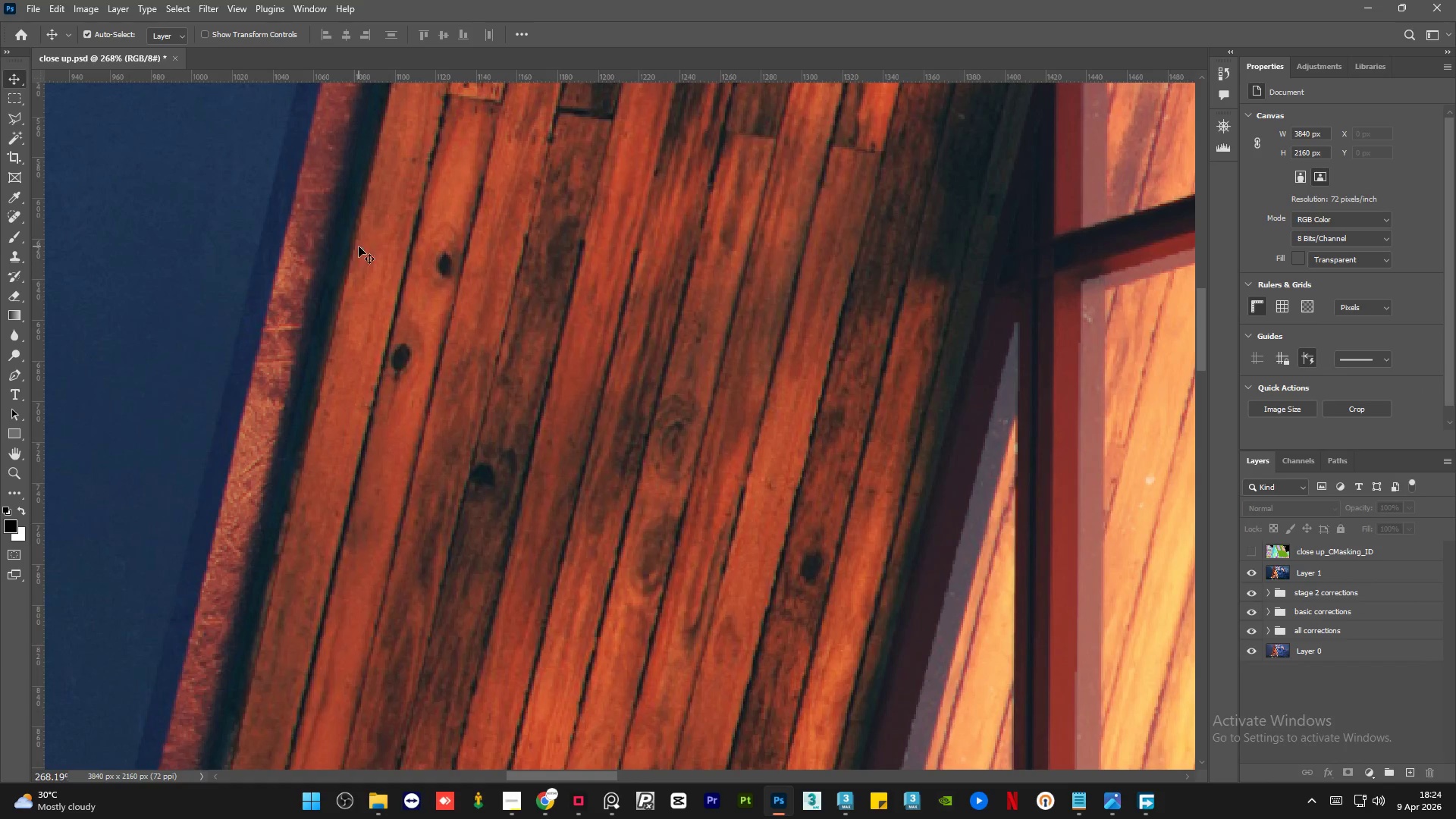 
key(Alt+AltLeft)
 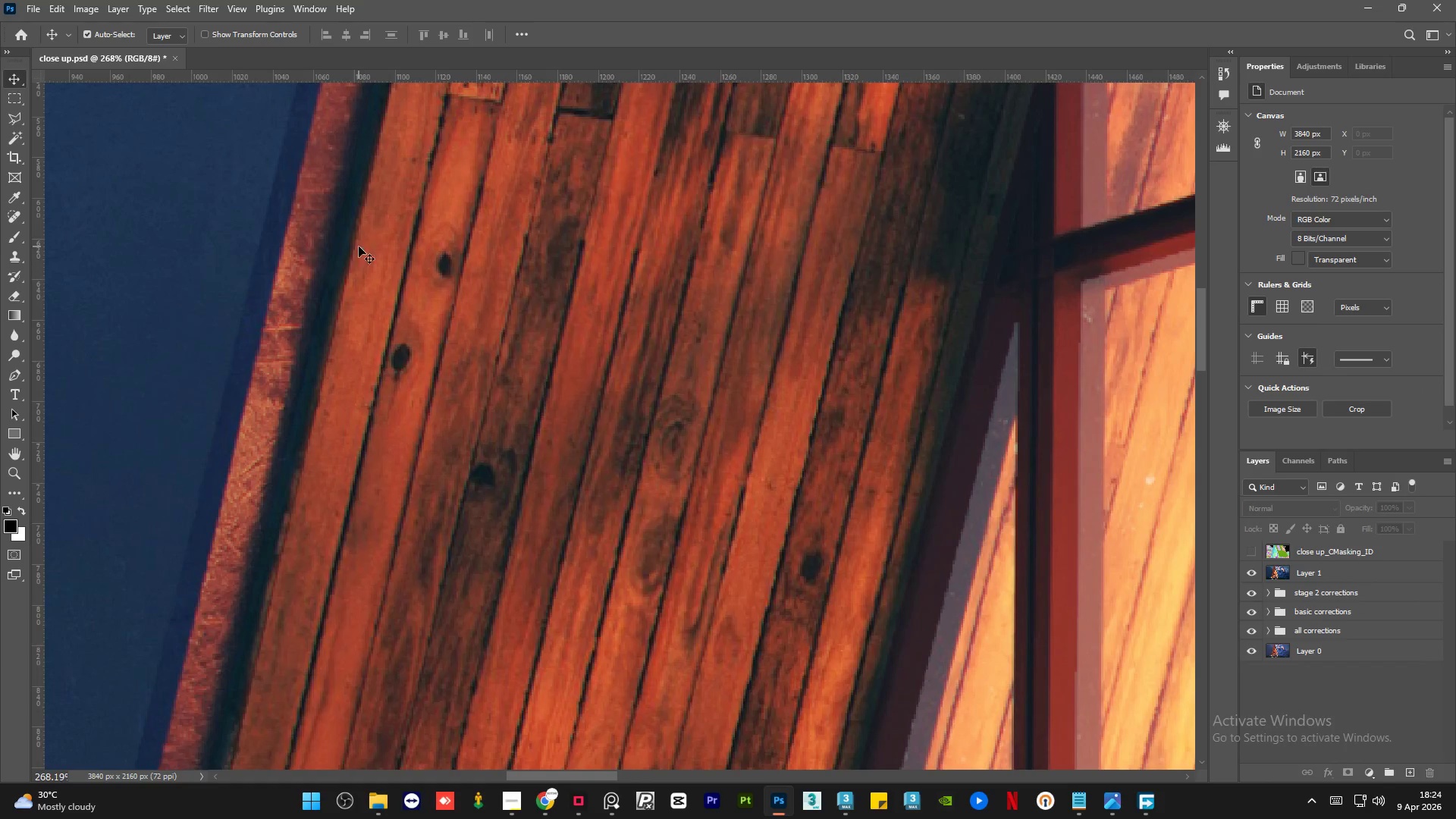 
key(Alt+AltLeft)
 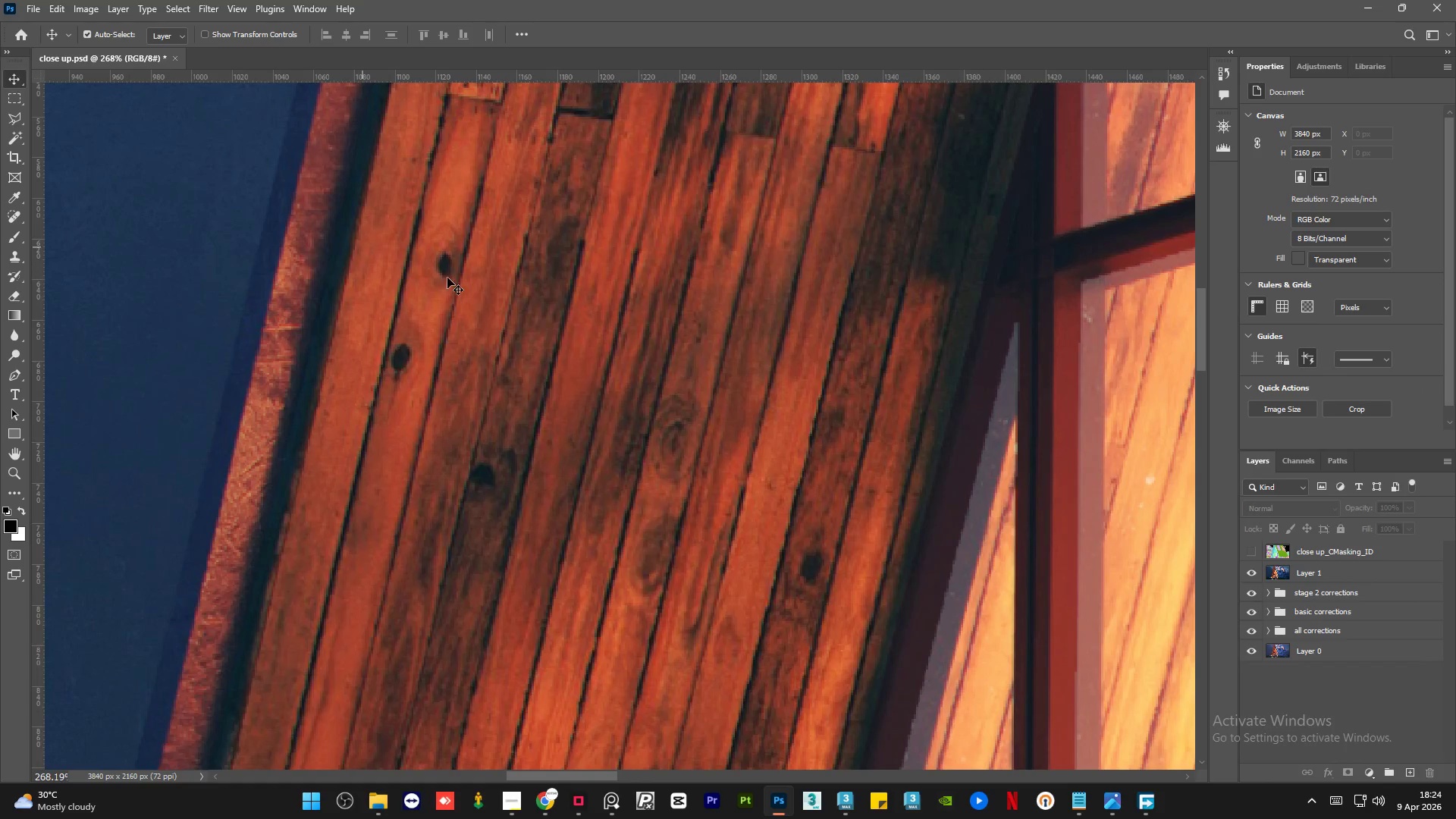 
key(Alt+AltLeft)
 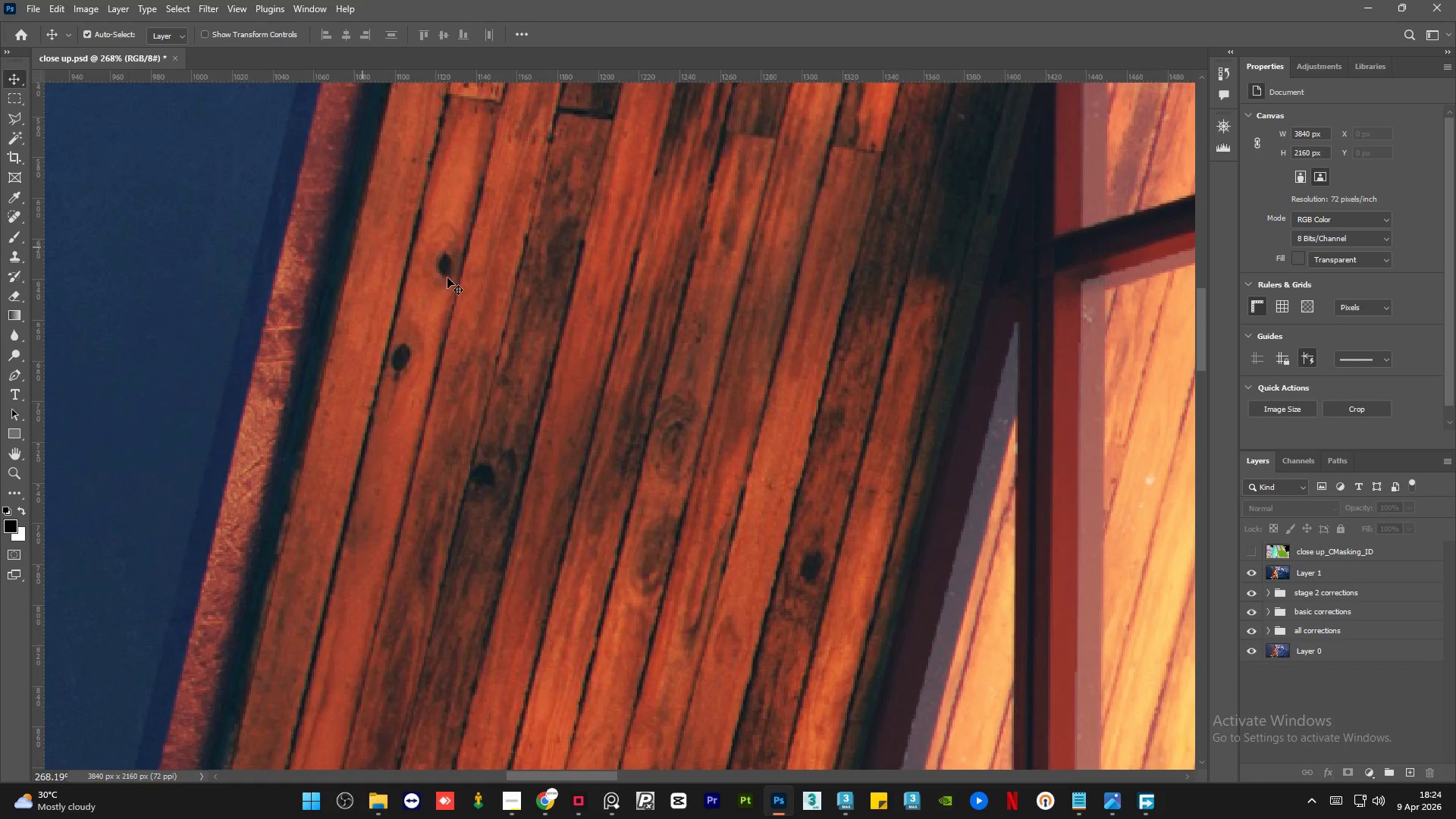 
key(Alt+AltLeft)
 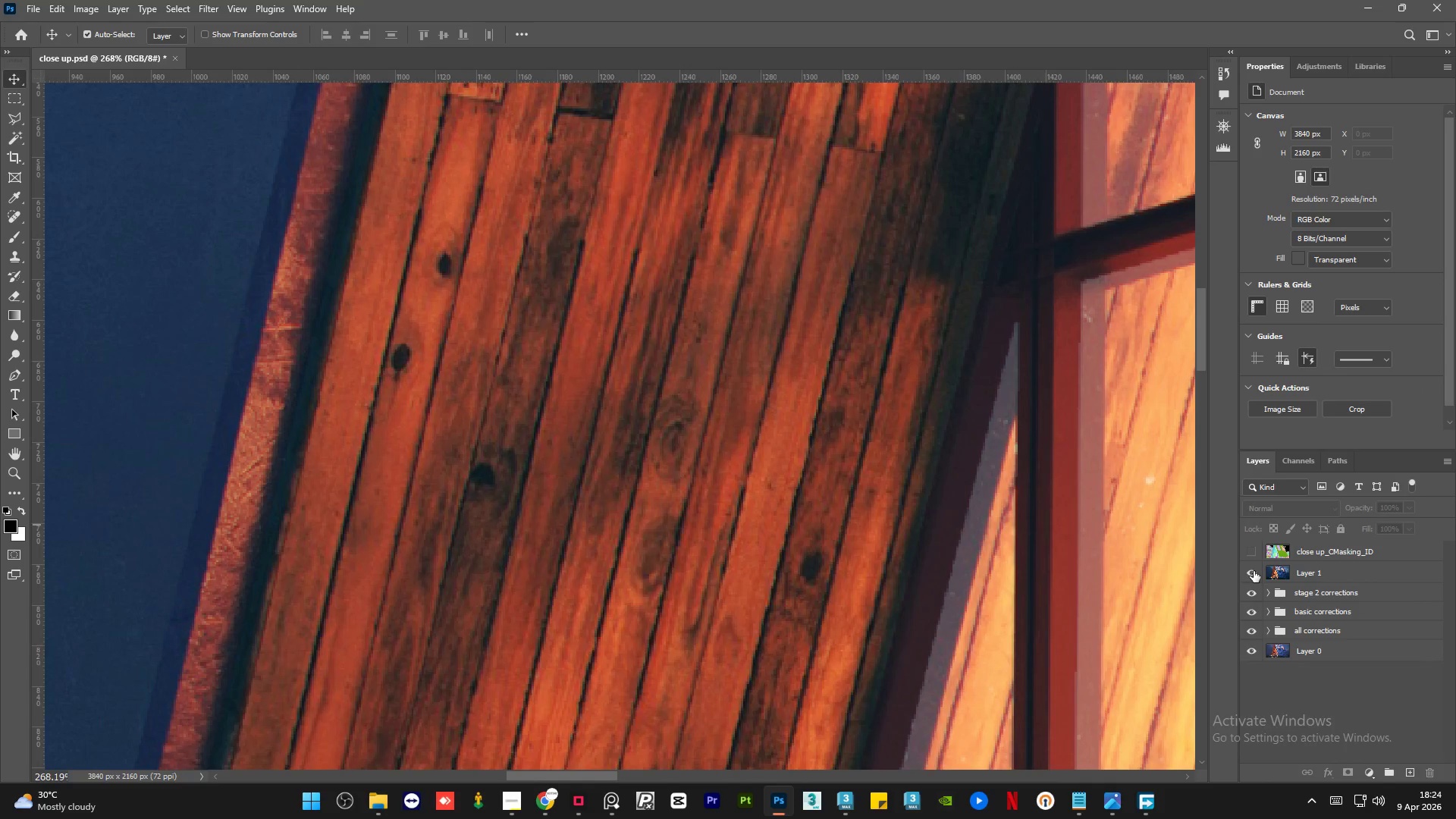 
scroll: coordinate [359, 246], scroll_direction: up, amount: 22.0
 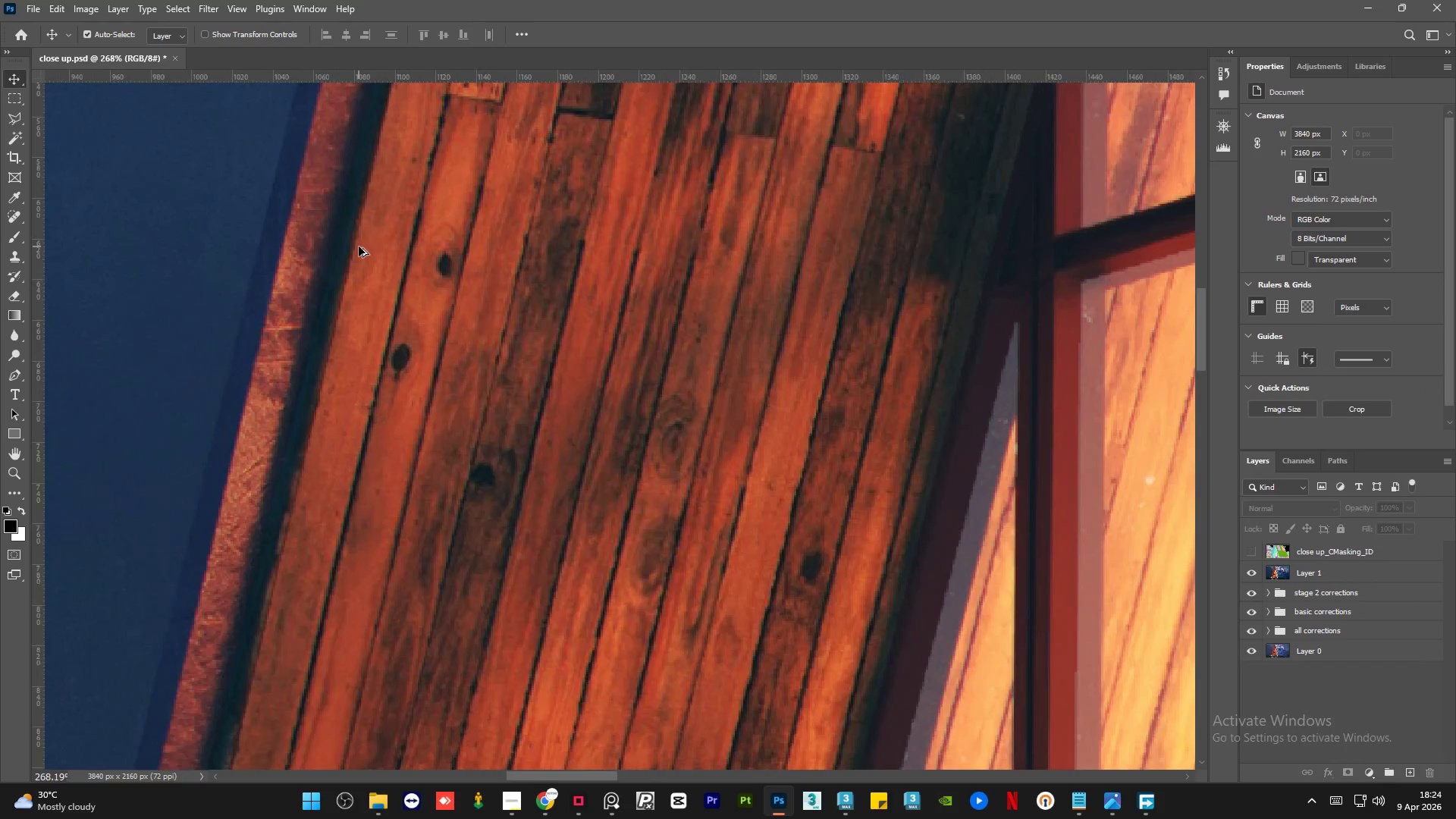 
left_click([1250, 573])
 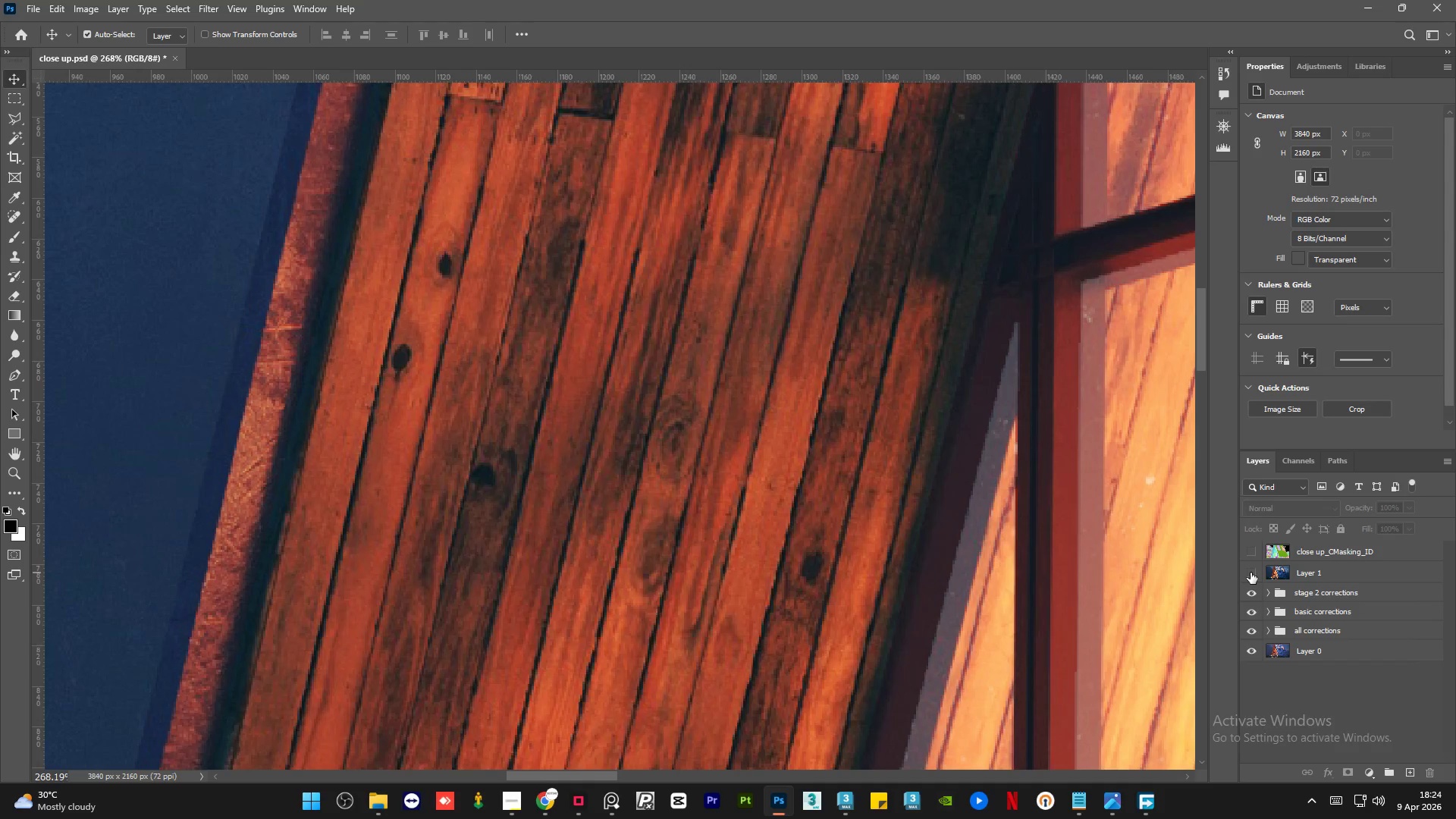 
left_click([1250, 573])
 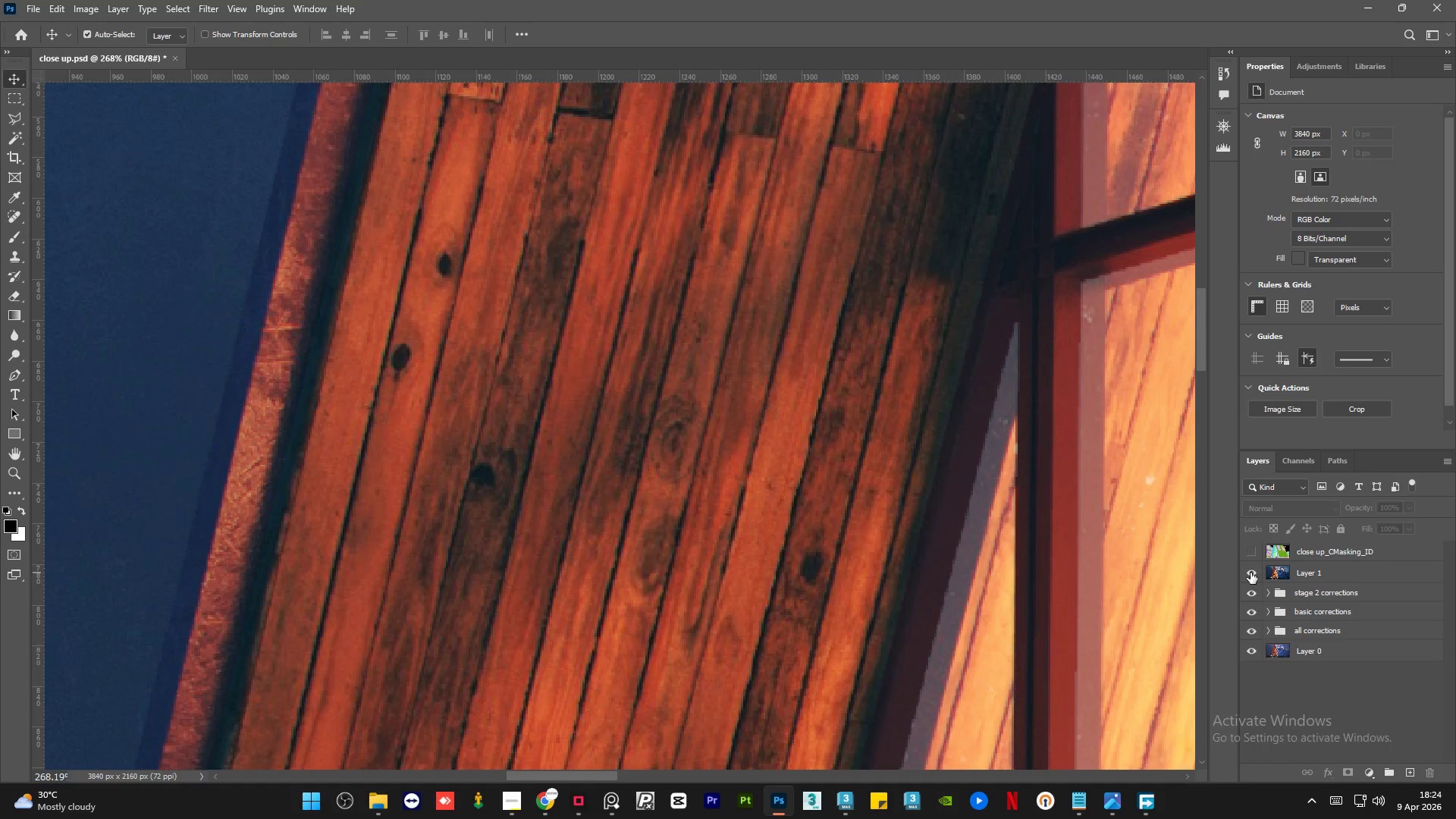 
left_click([1250, 573])
 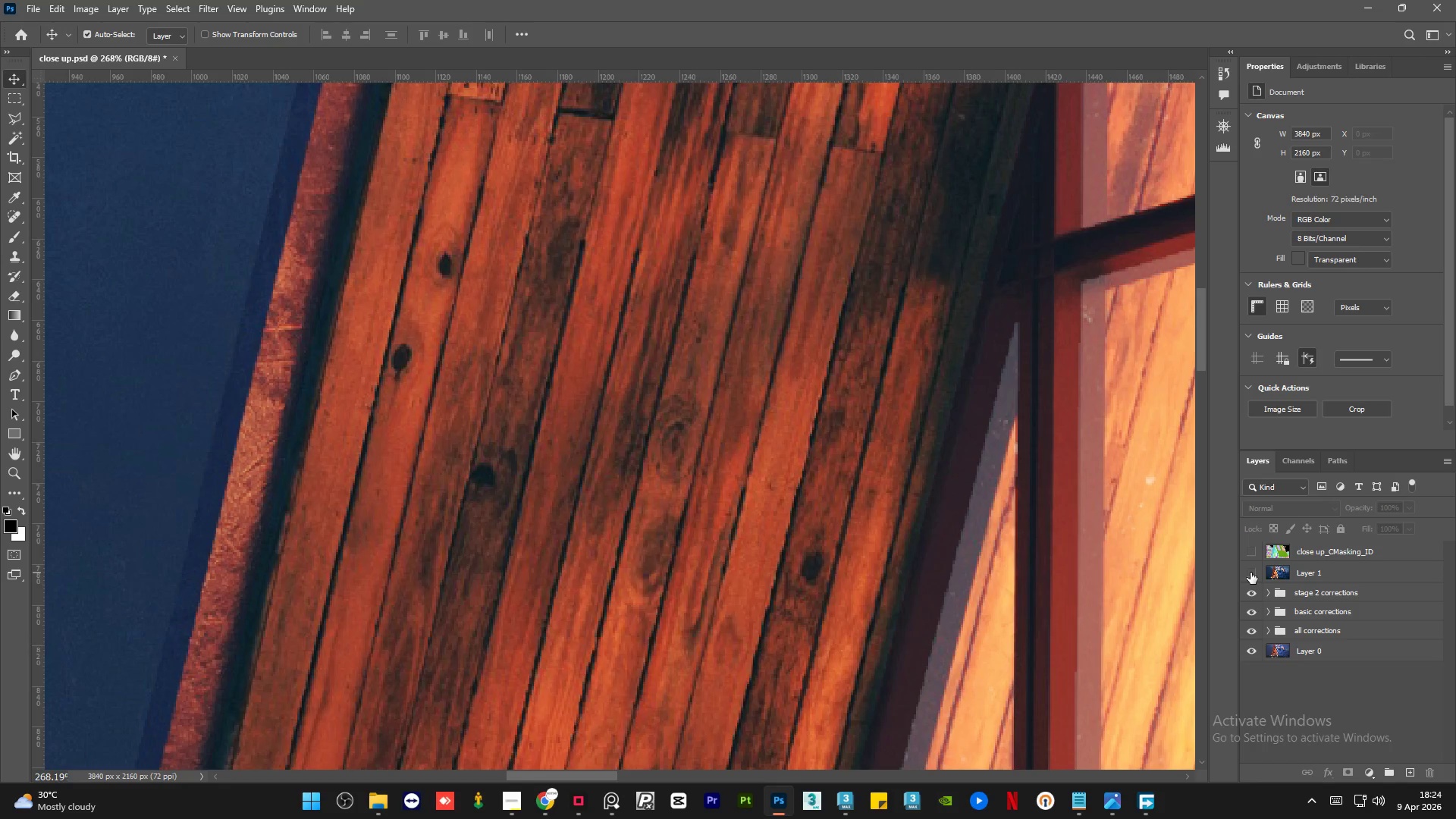 
left_click([1250, 573])
 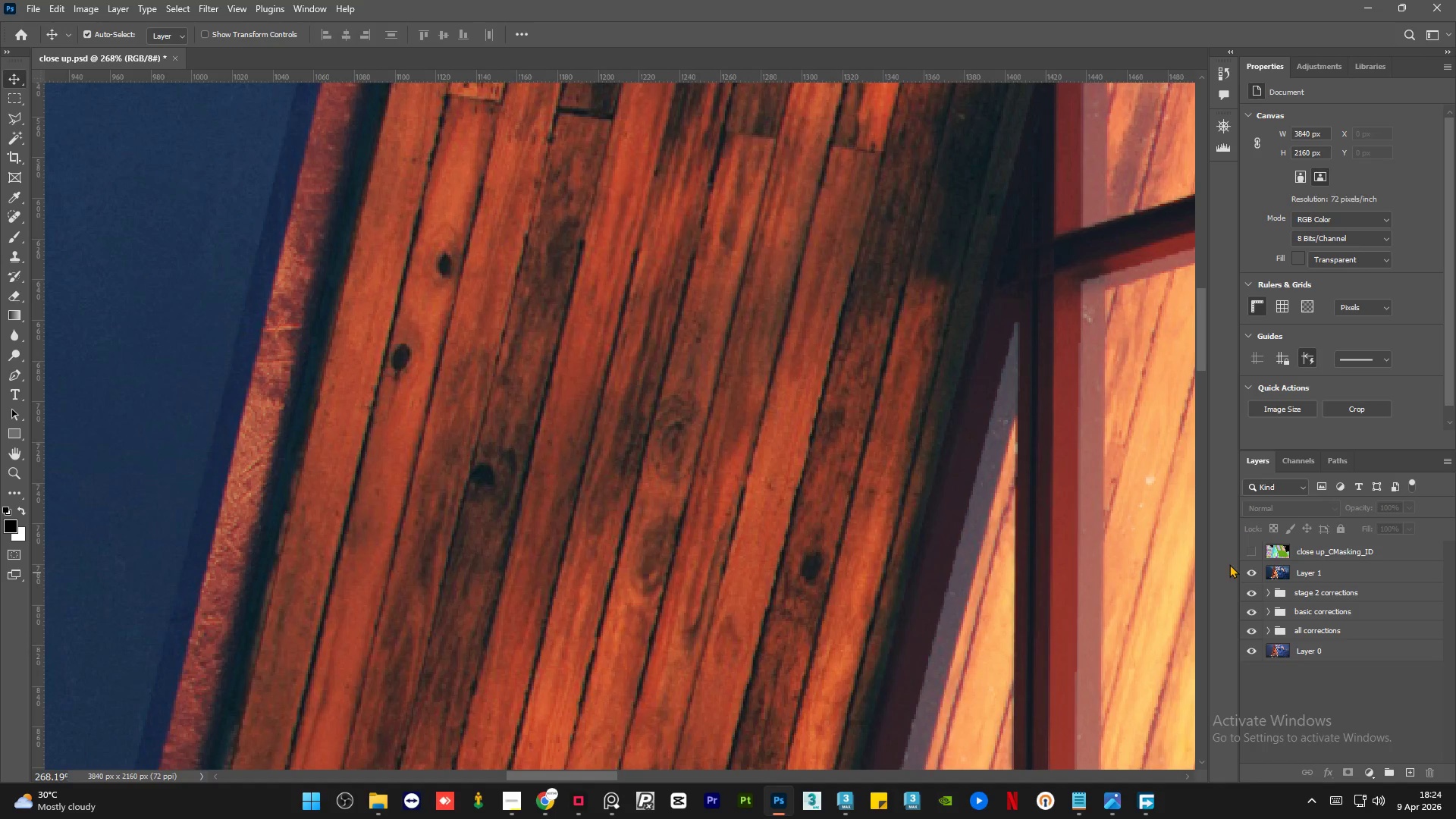 
hold_key(key=AltLeft, duration=1.53)
hold_key(key=AltLeft, duration=1.41)
scroll: coordinate [557, 496], scroll_direction: down, amount: 6.0
 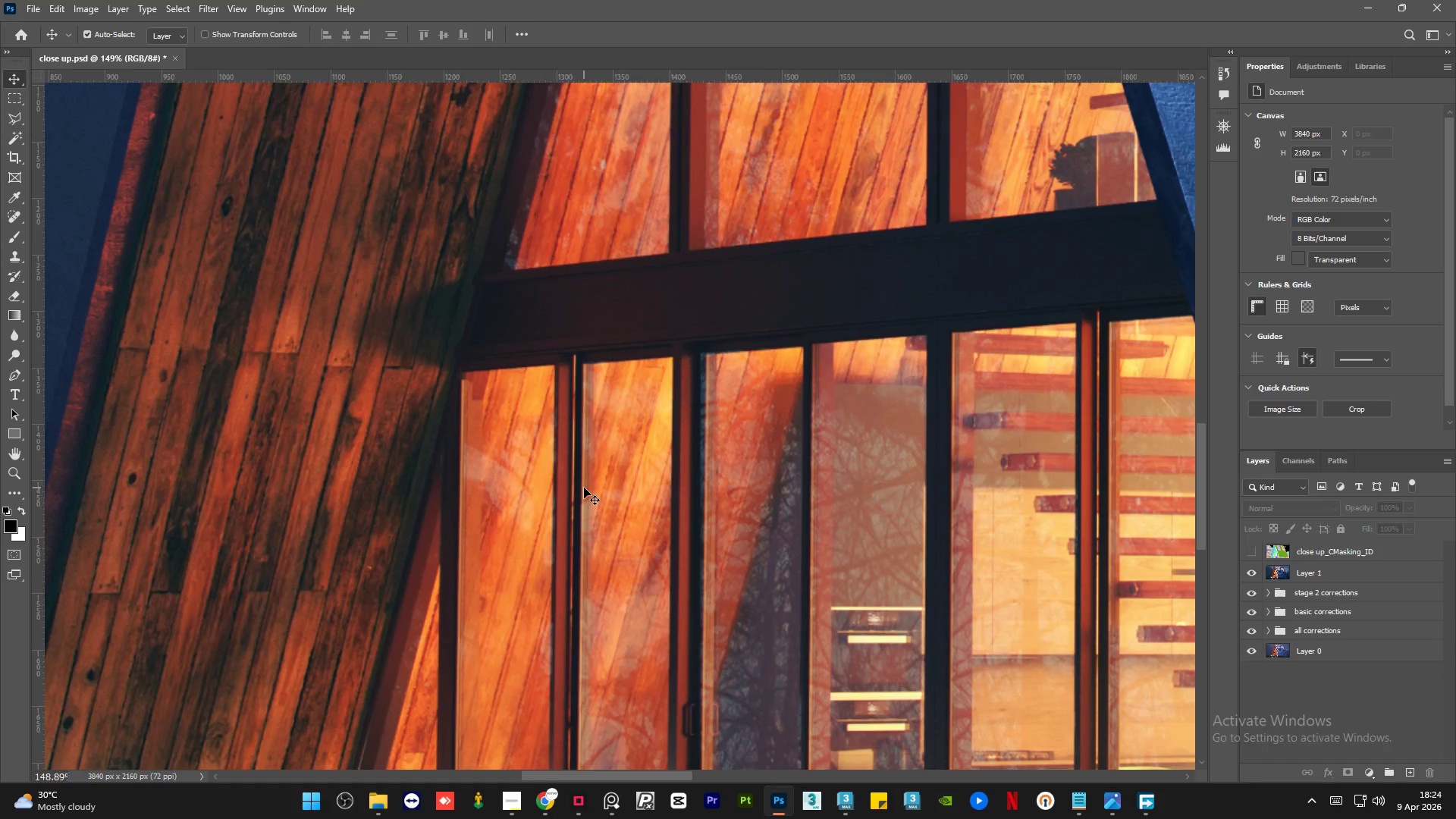 
hold_key(key=AltLeft, duration=1.5)
scroll: coordinate [511, 445], scroll_direction: down, amount: 7.0
 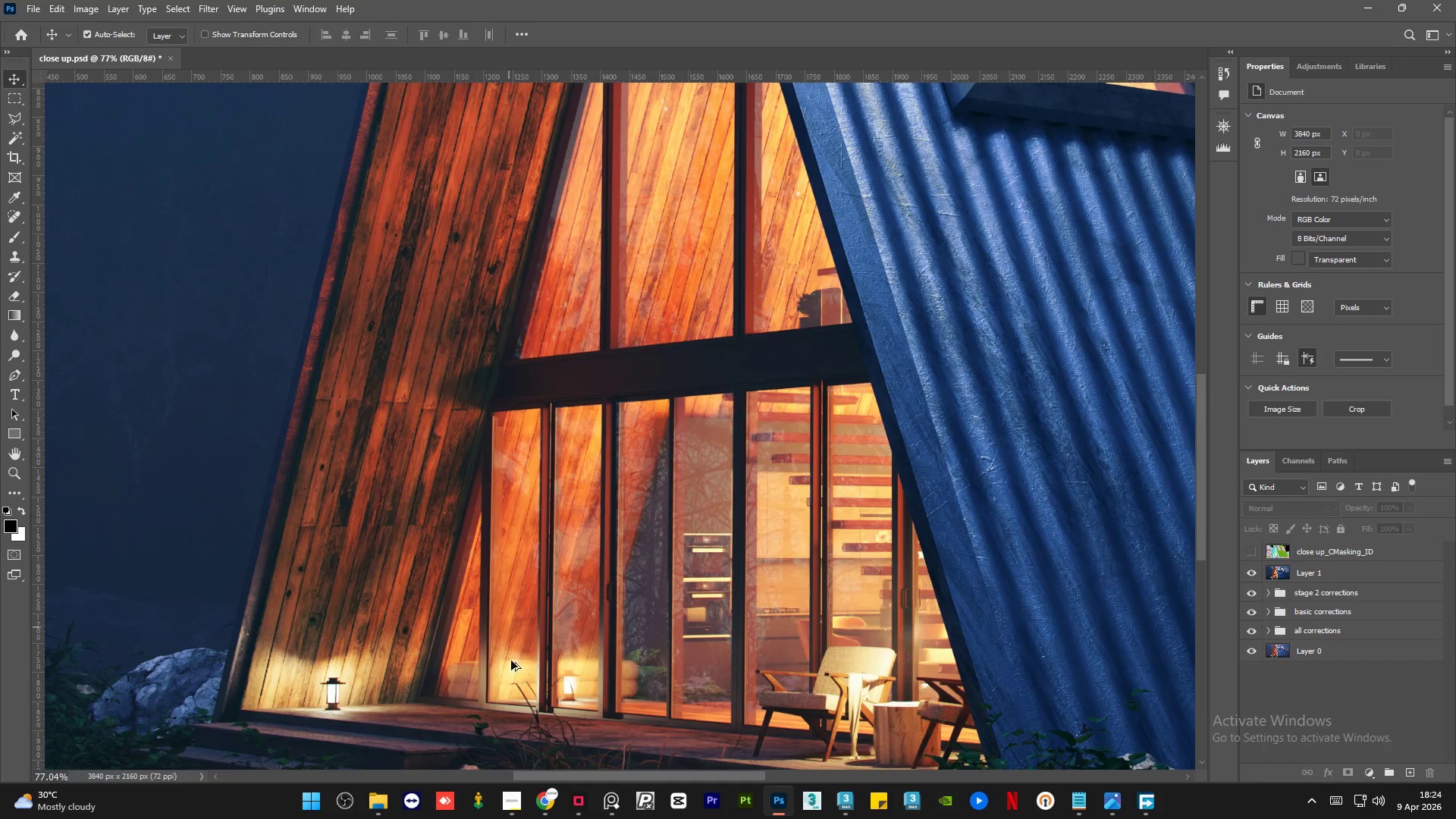 
hold_key(key=AltLeft, duration=1.52)
 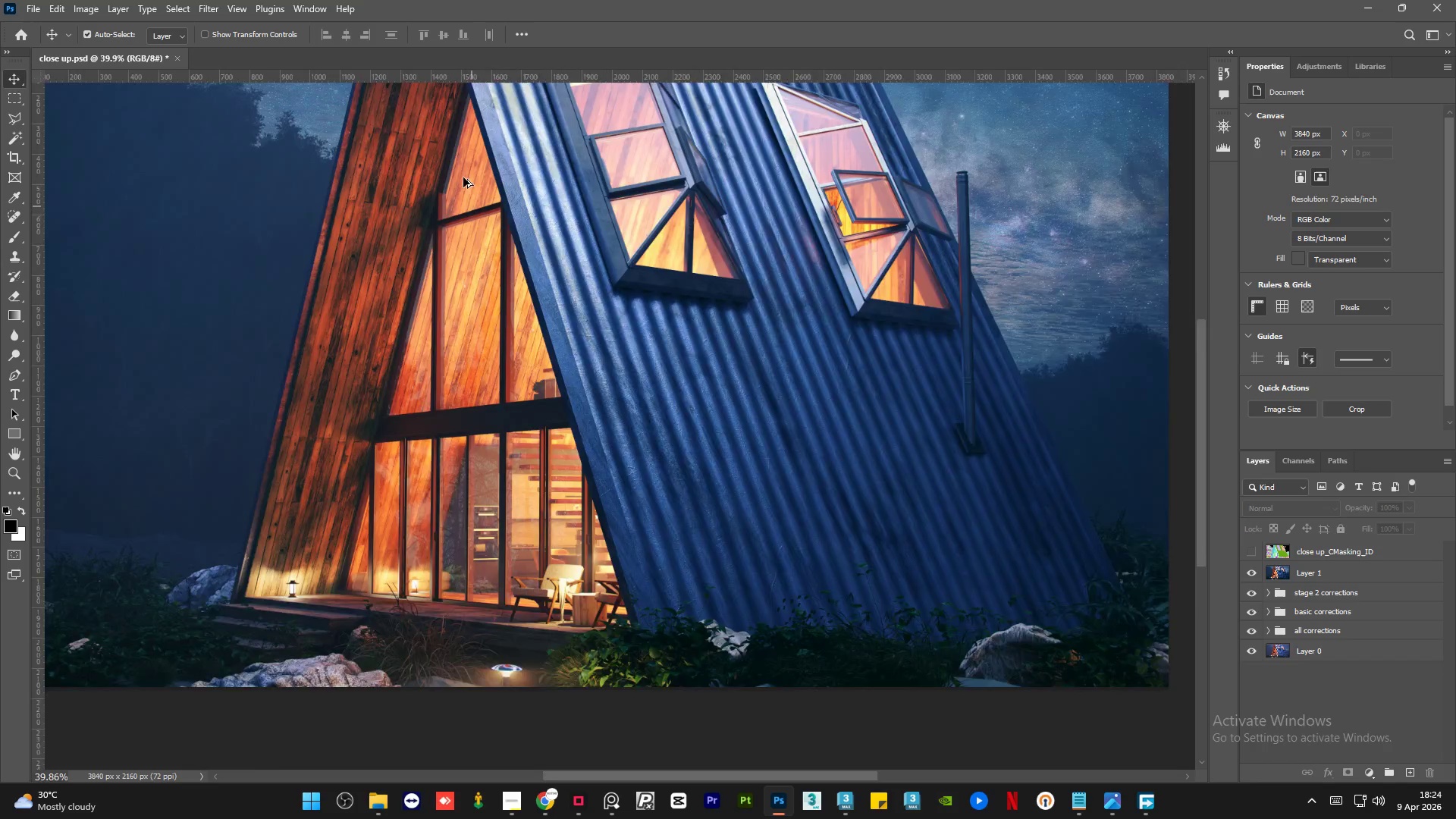 
hold_key(key=AltLeft, duration=1.36)
 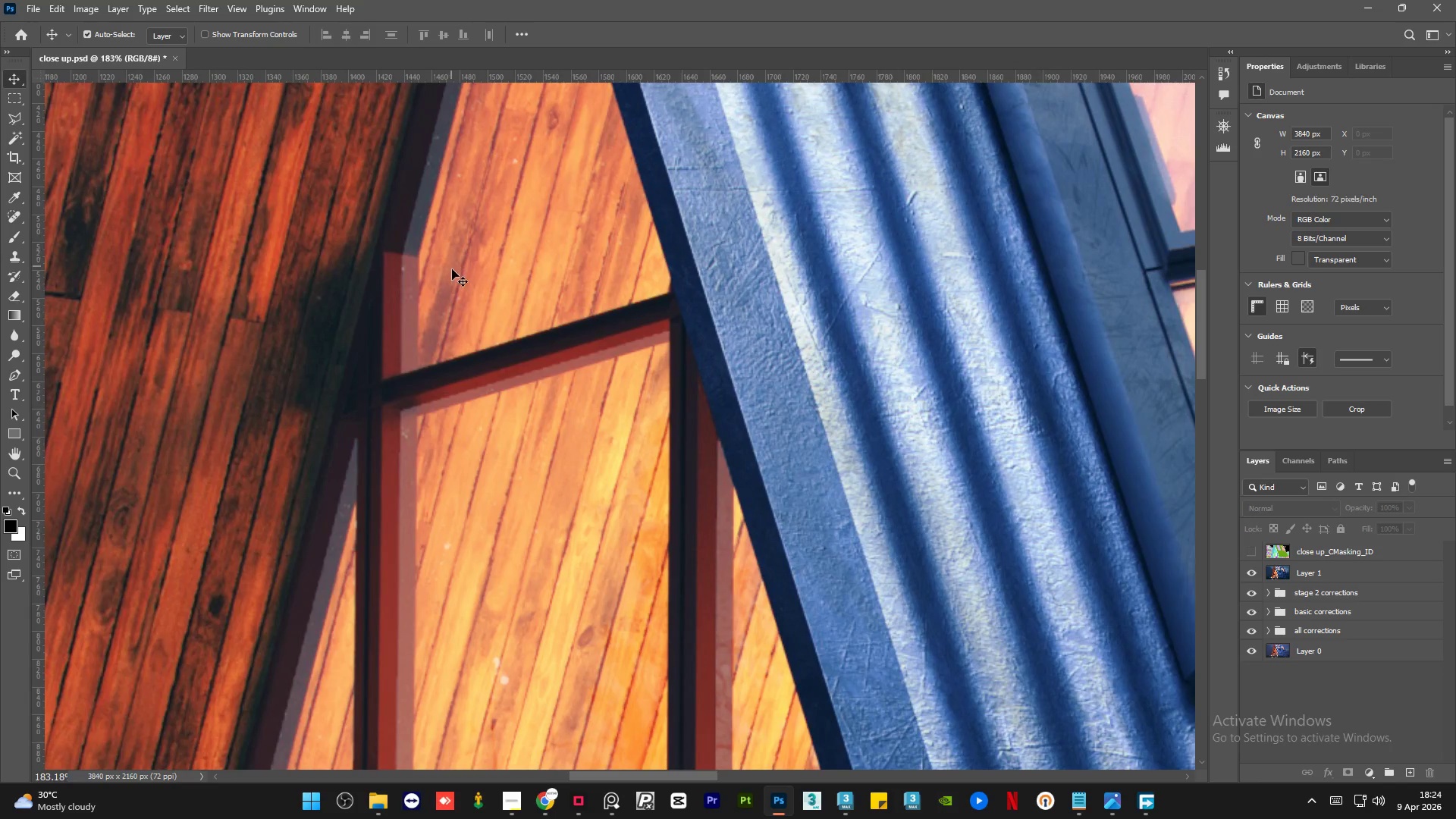 
hold_key(key=AltLeft, duration=1.52)
 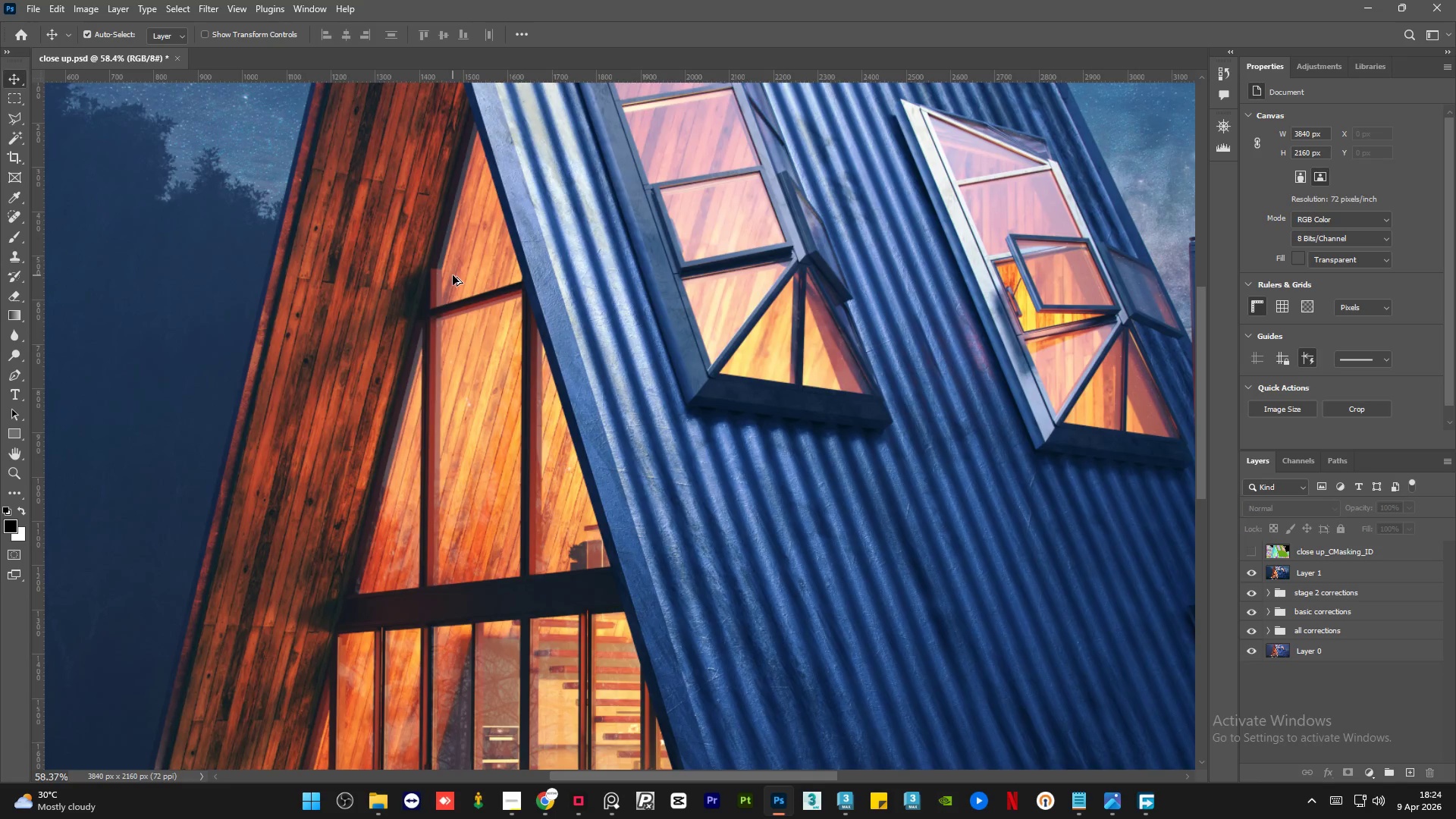 
scroll: coordinate [447, 197], scroll_direction: up, amount: 9.0
 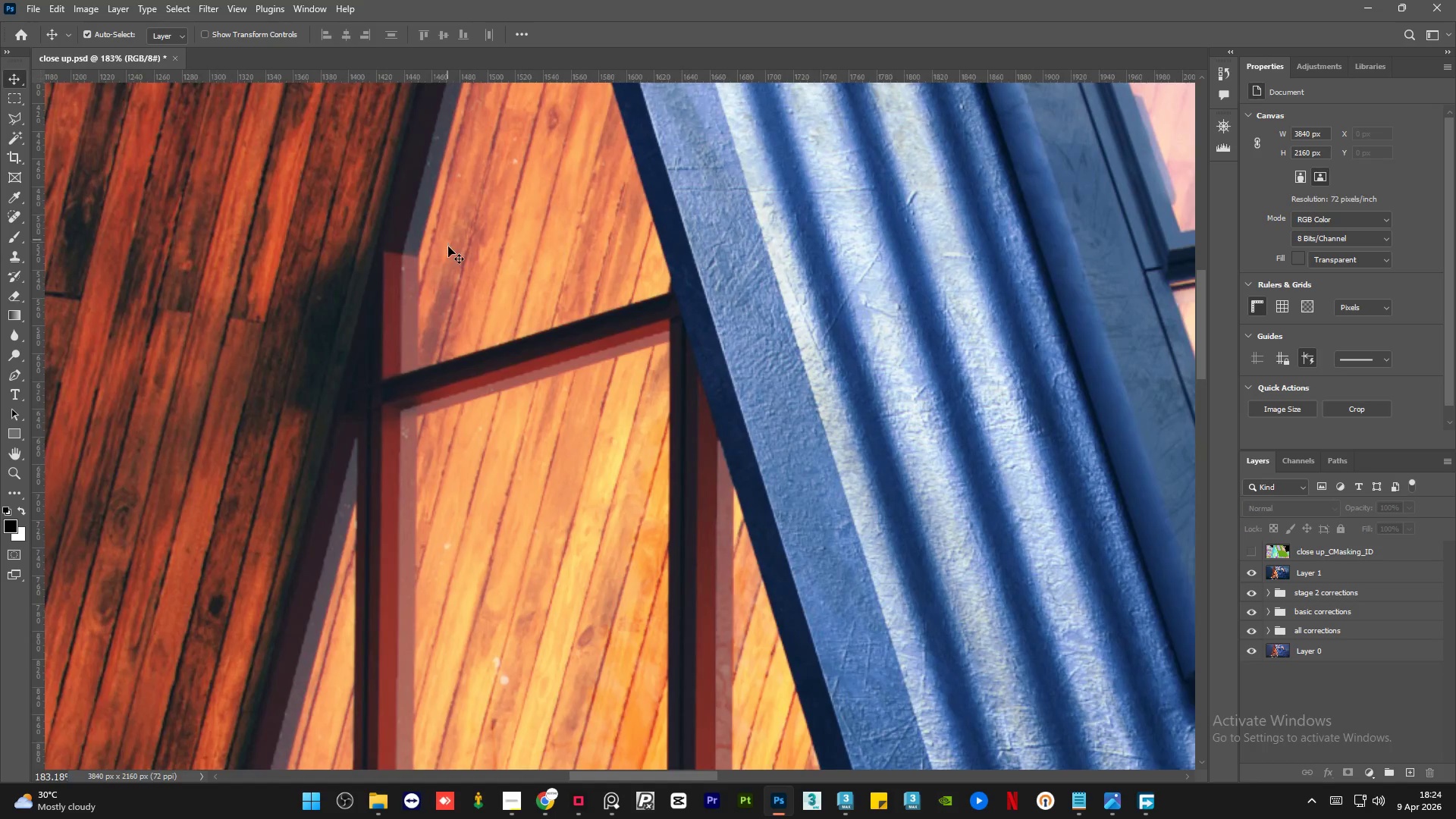 
hold_key(key=AltLeft, duration=1.53)
scroll: coordinate [453, 275], scroll_direction: down, amount: 12.0
 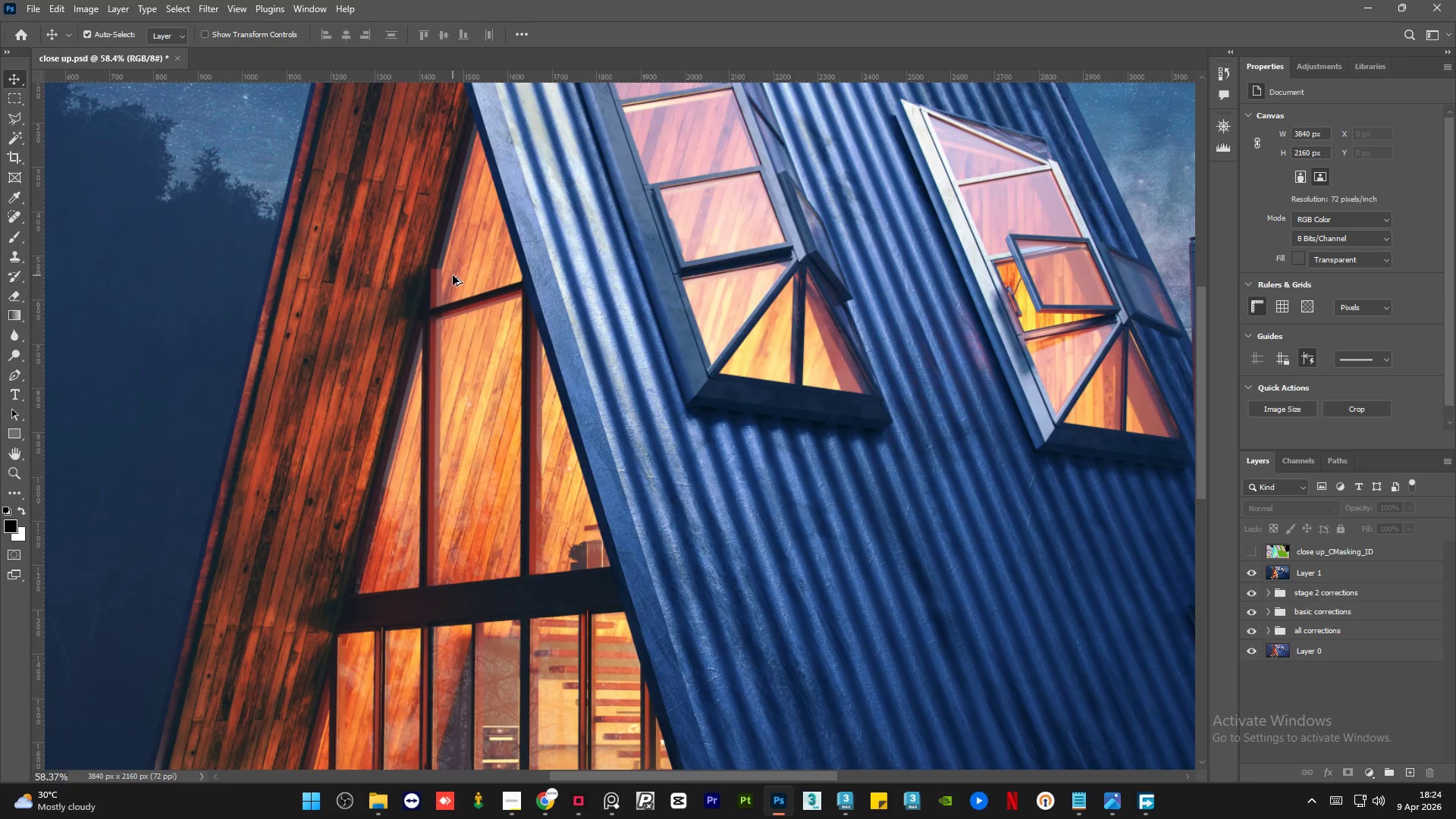 
hold_key(key=AltLeft, duration=1.5)
 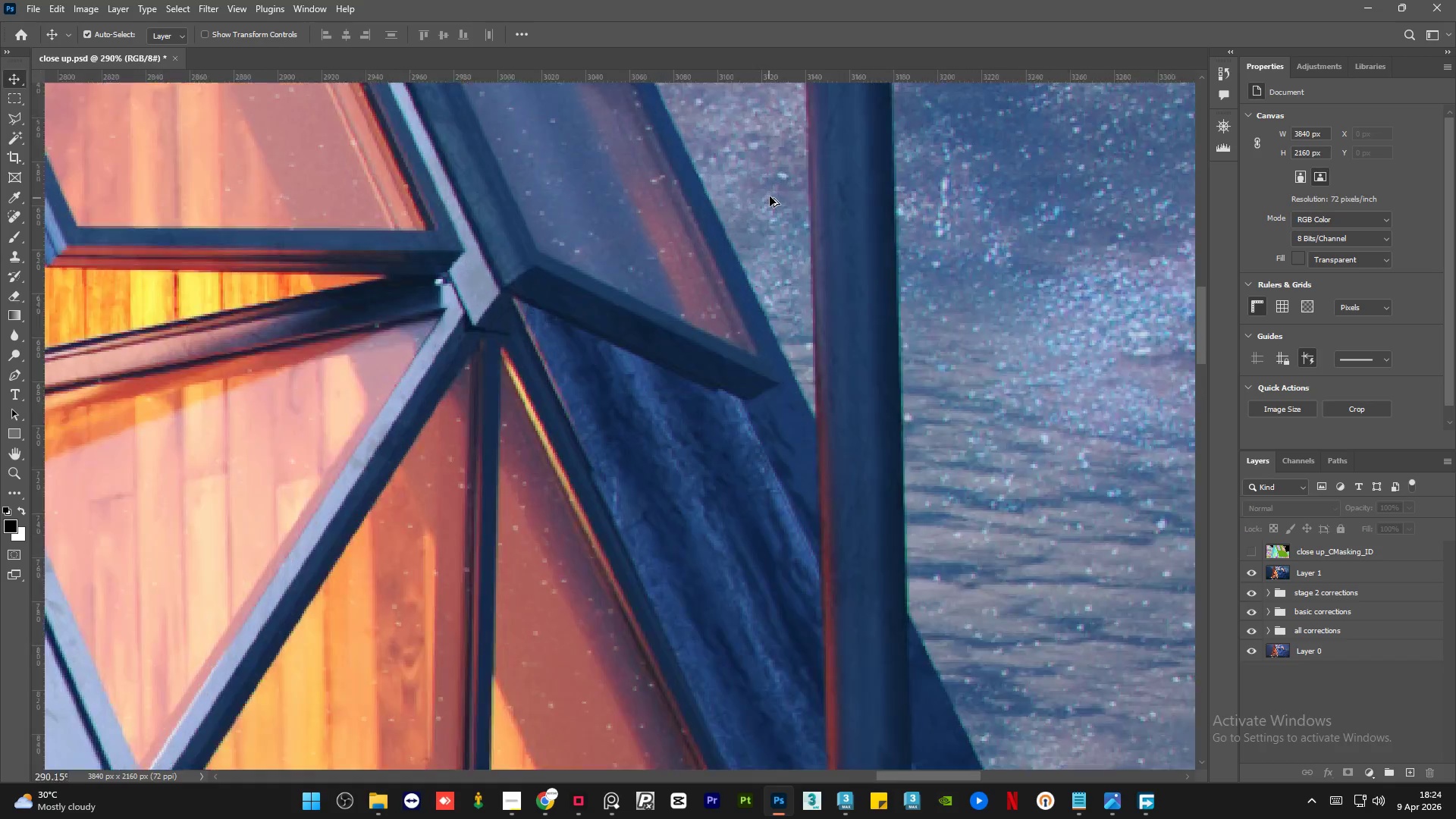 
hold_key(key=AltLeft, duration=0.81)
 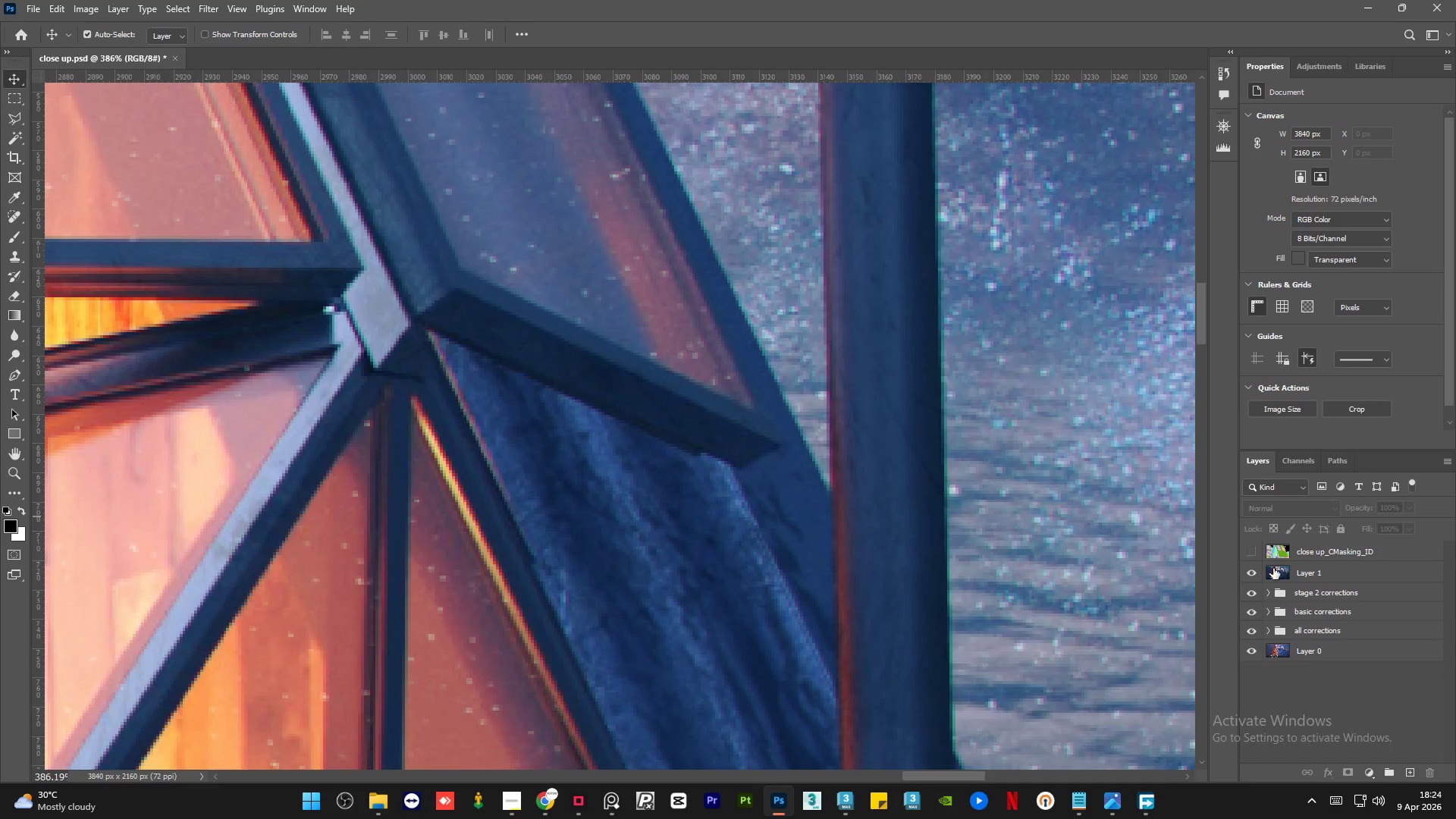 
scroll: coordinate [770, 196], scroll_direction: up, amount: 19.0
 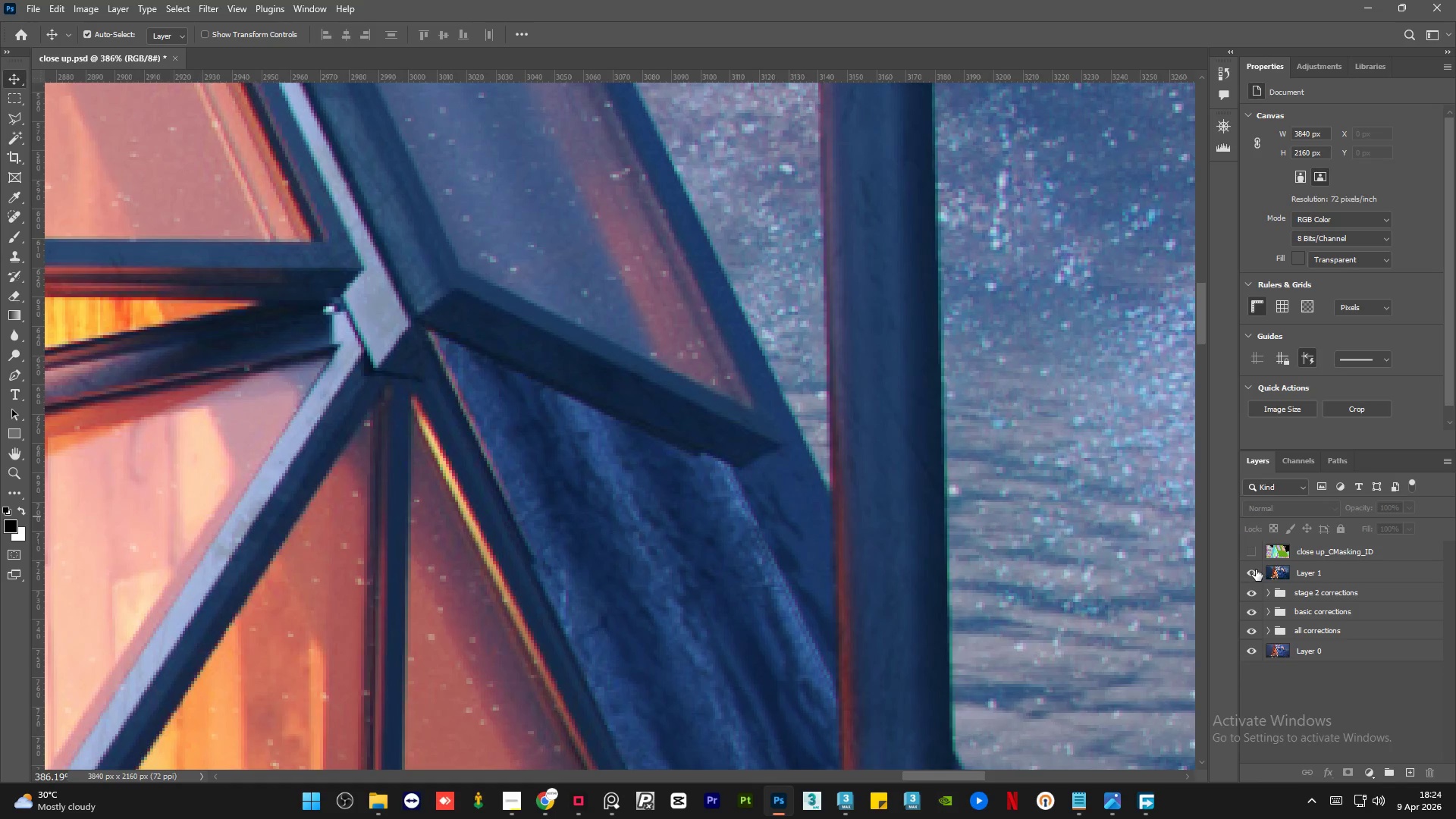 
left_click([1251, 572])
 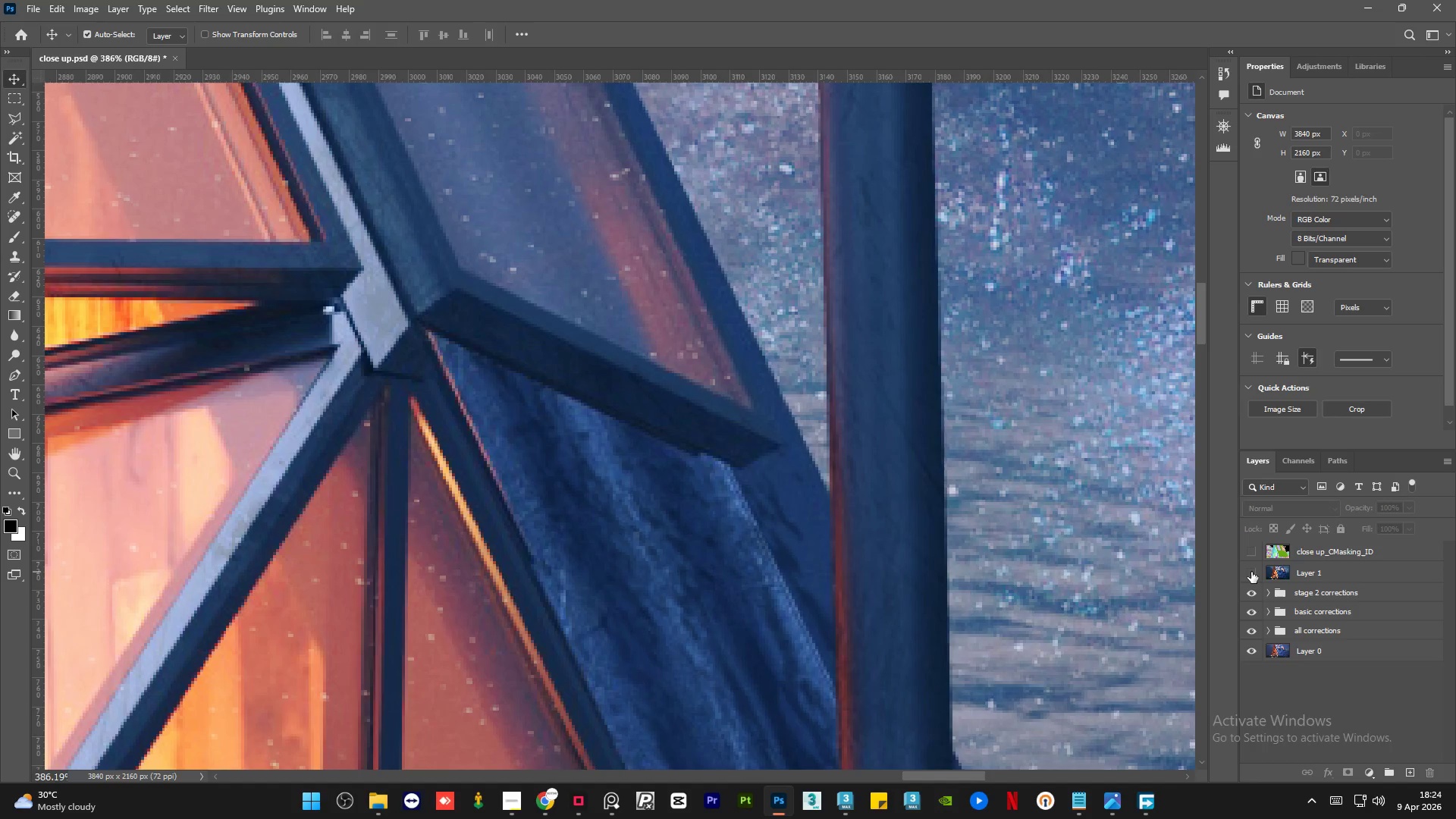 
left_click([1251, 572])
 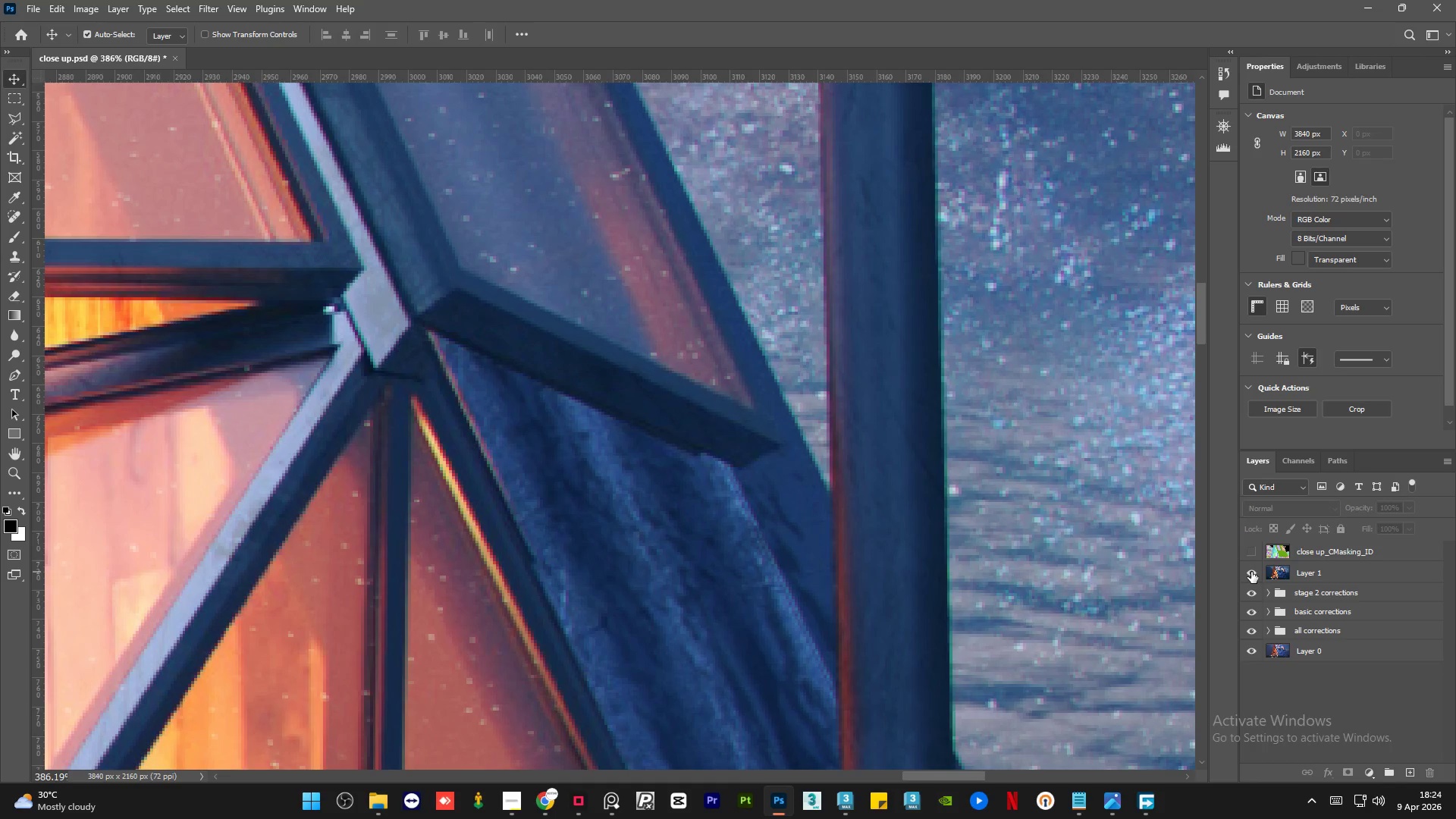 
left_click([1251, 572])
 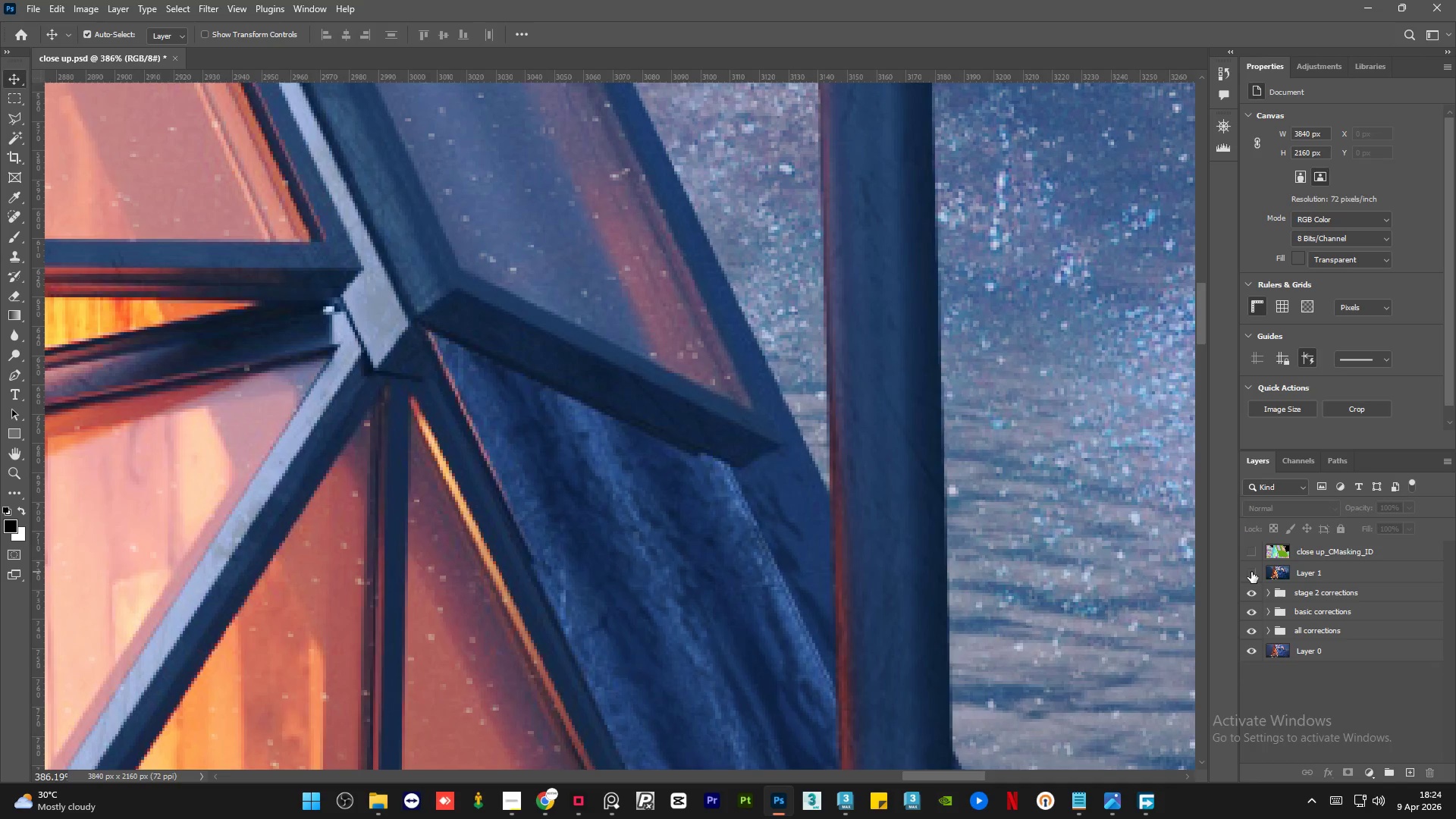 
left_click([1251, 572])
 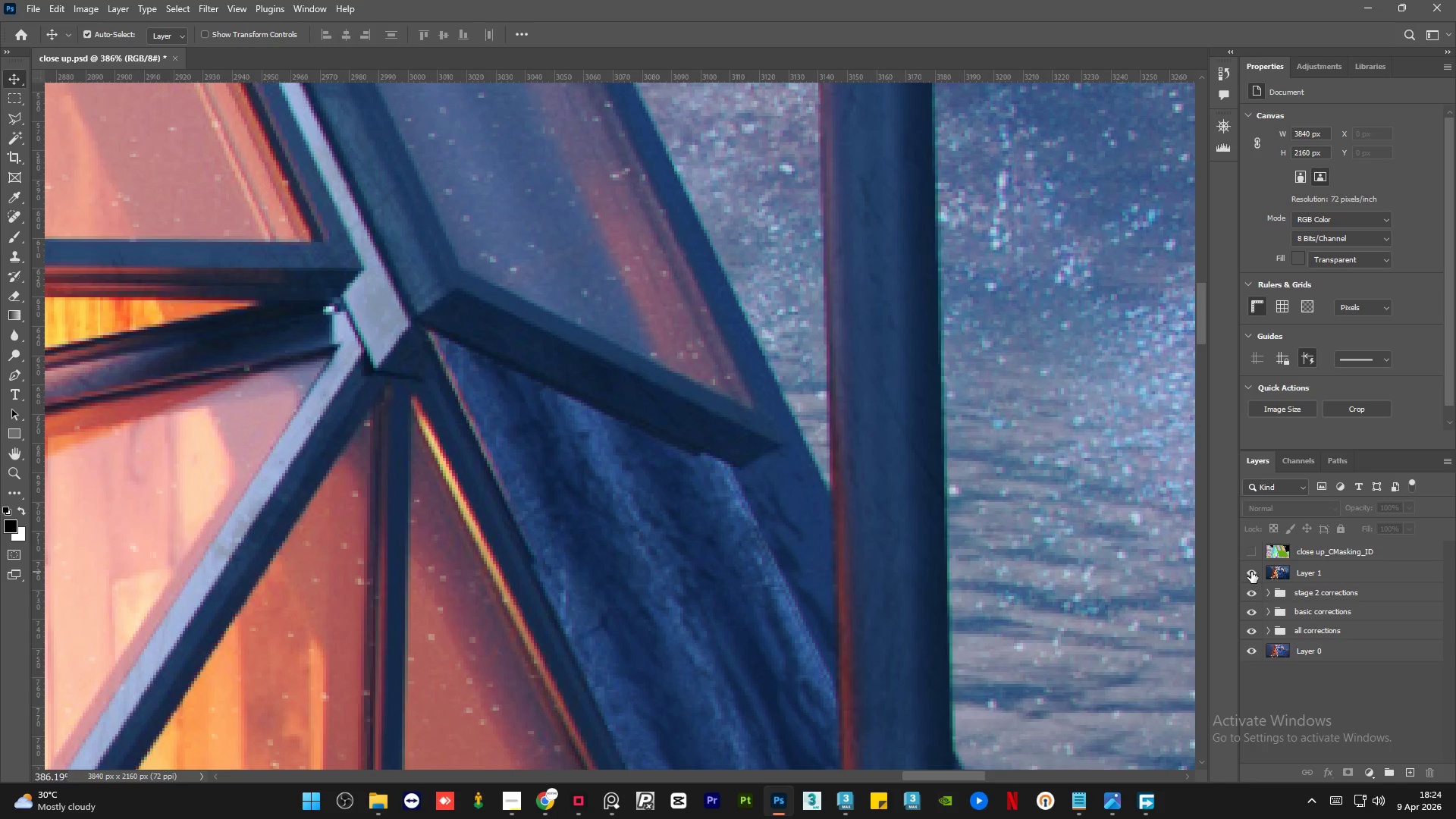 
left_click([1251, 572])
 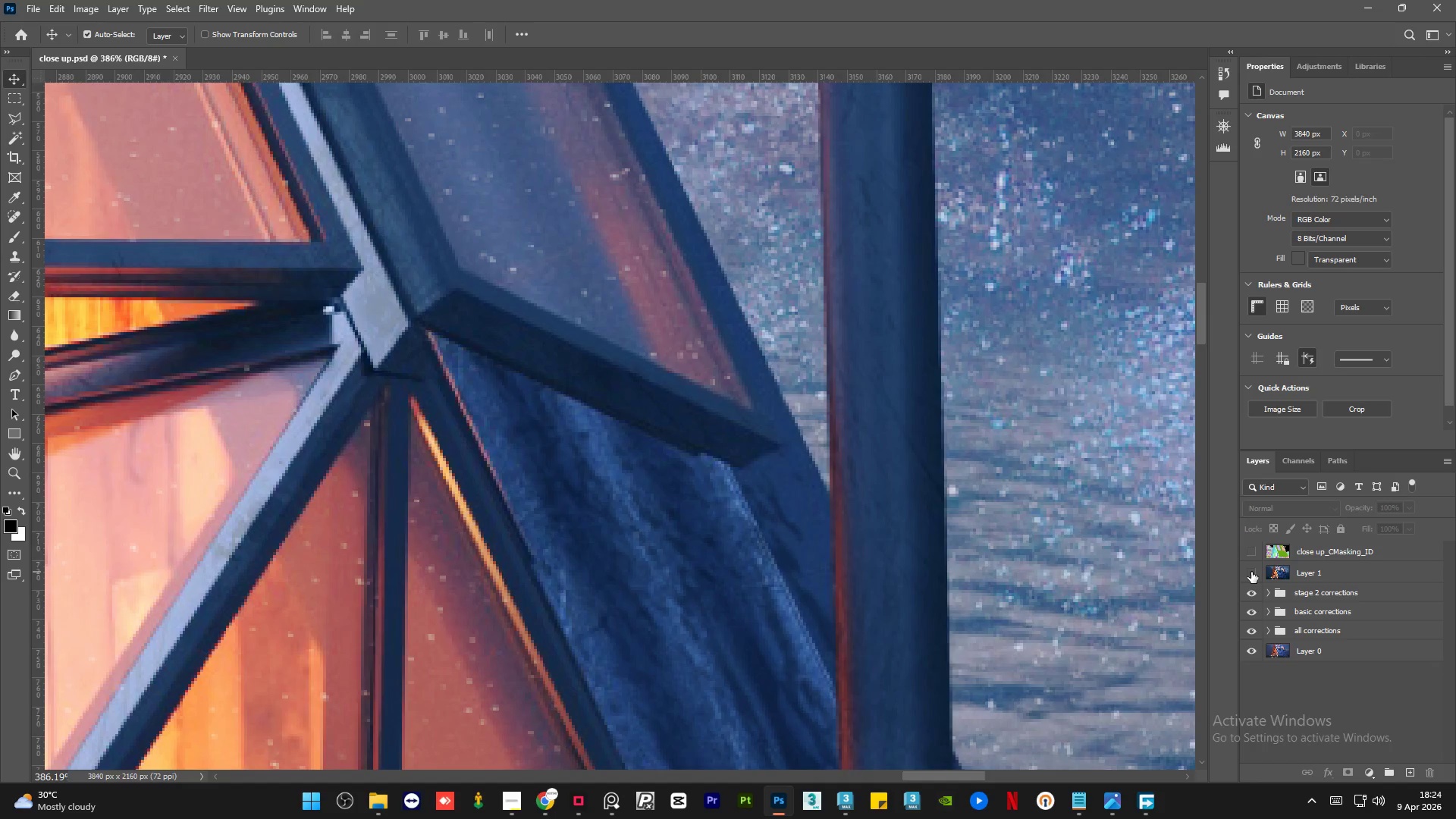 
left_click([1251, 572])
 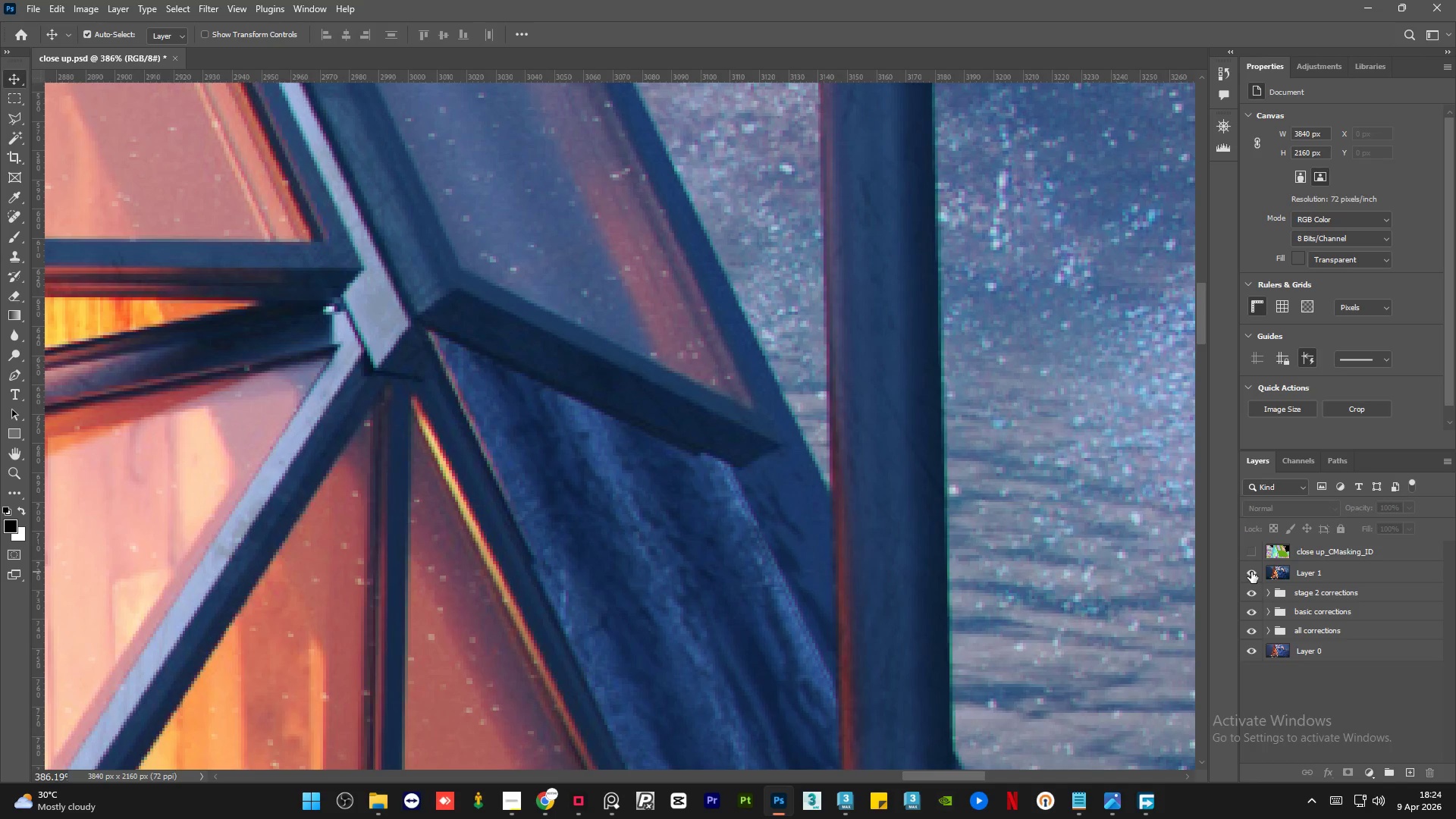 
left_click([1251, 572])
 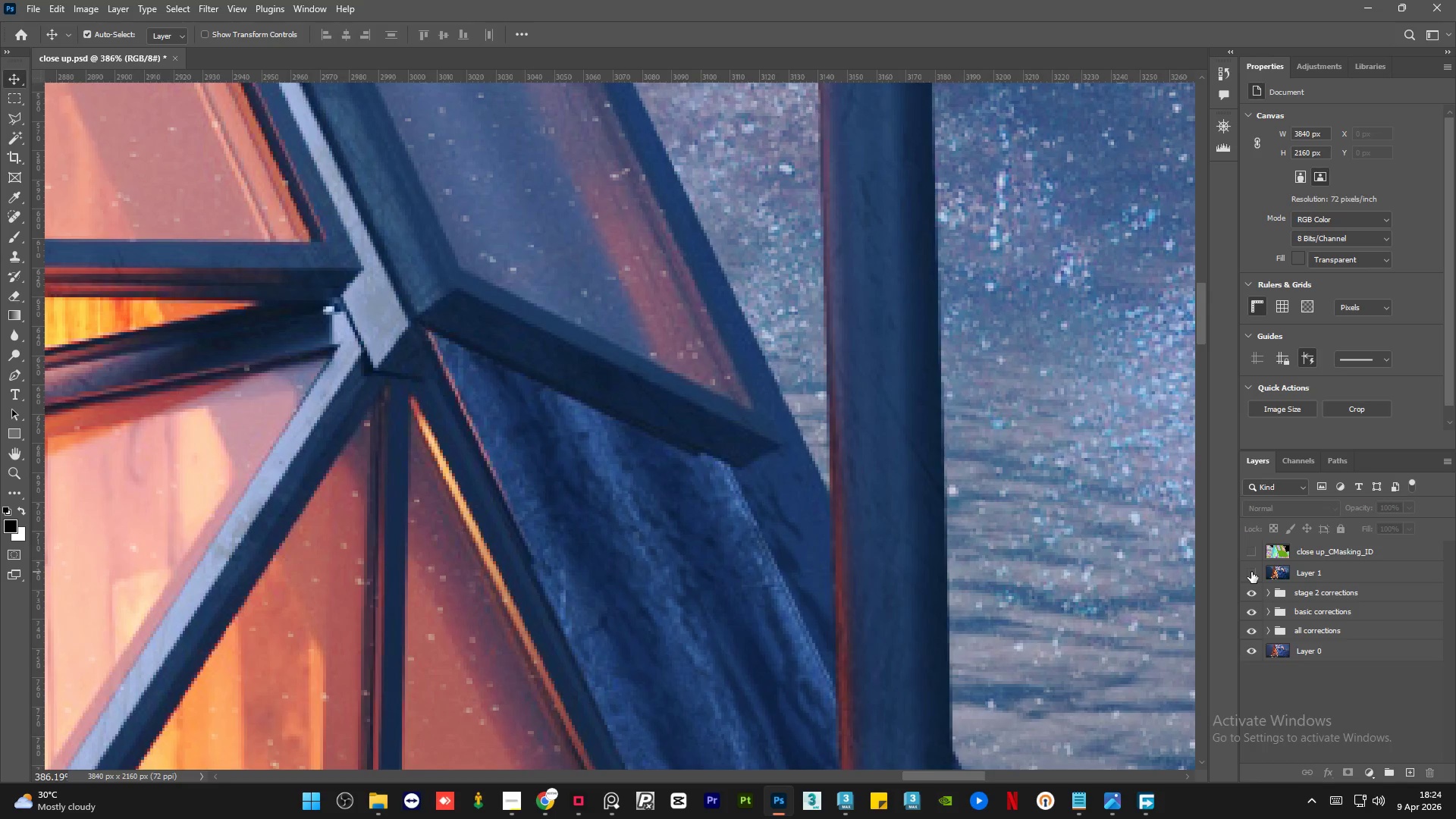 
left_click([1251, 572])
 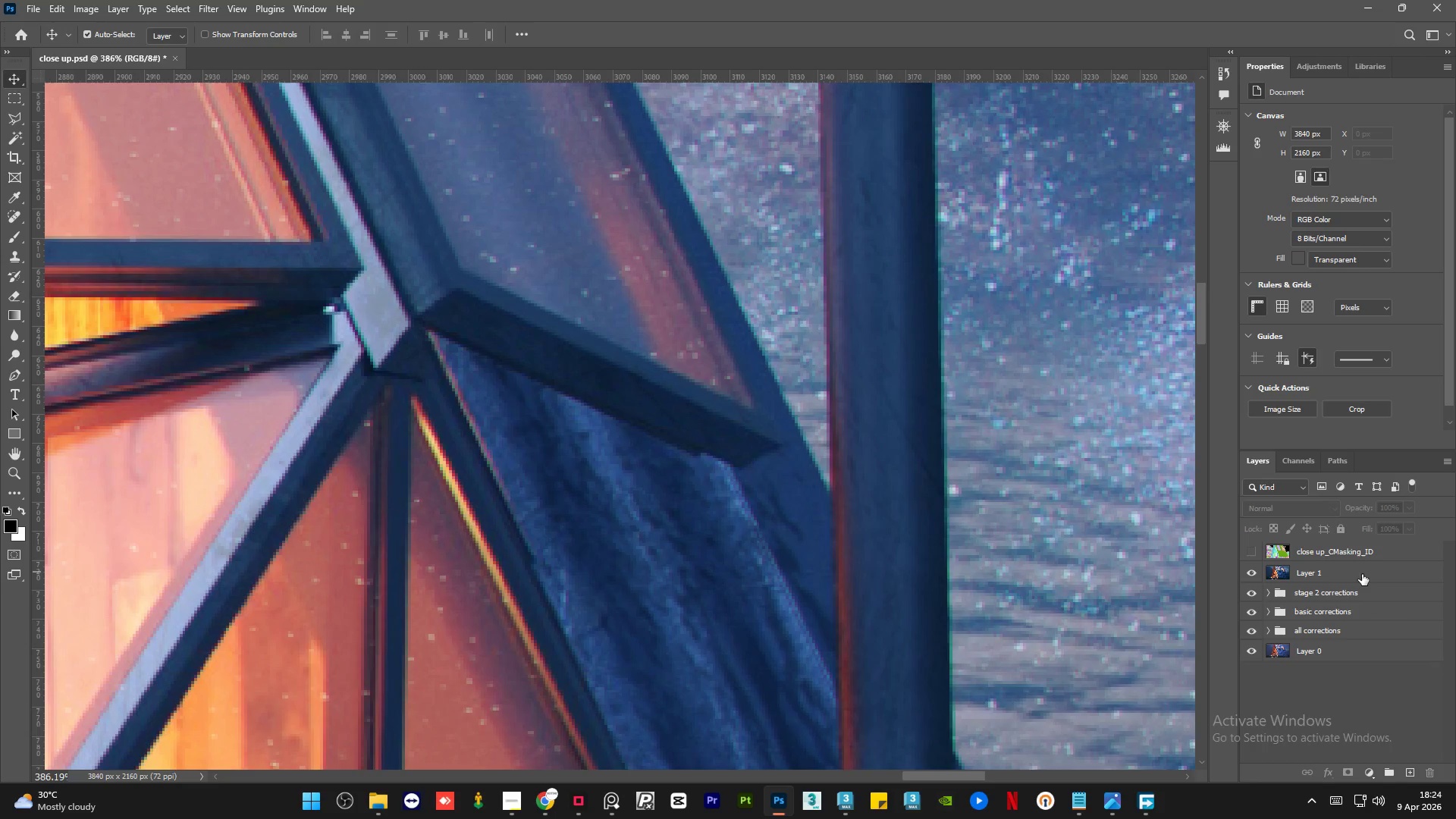 
left_click([1362, 573])
 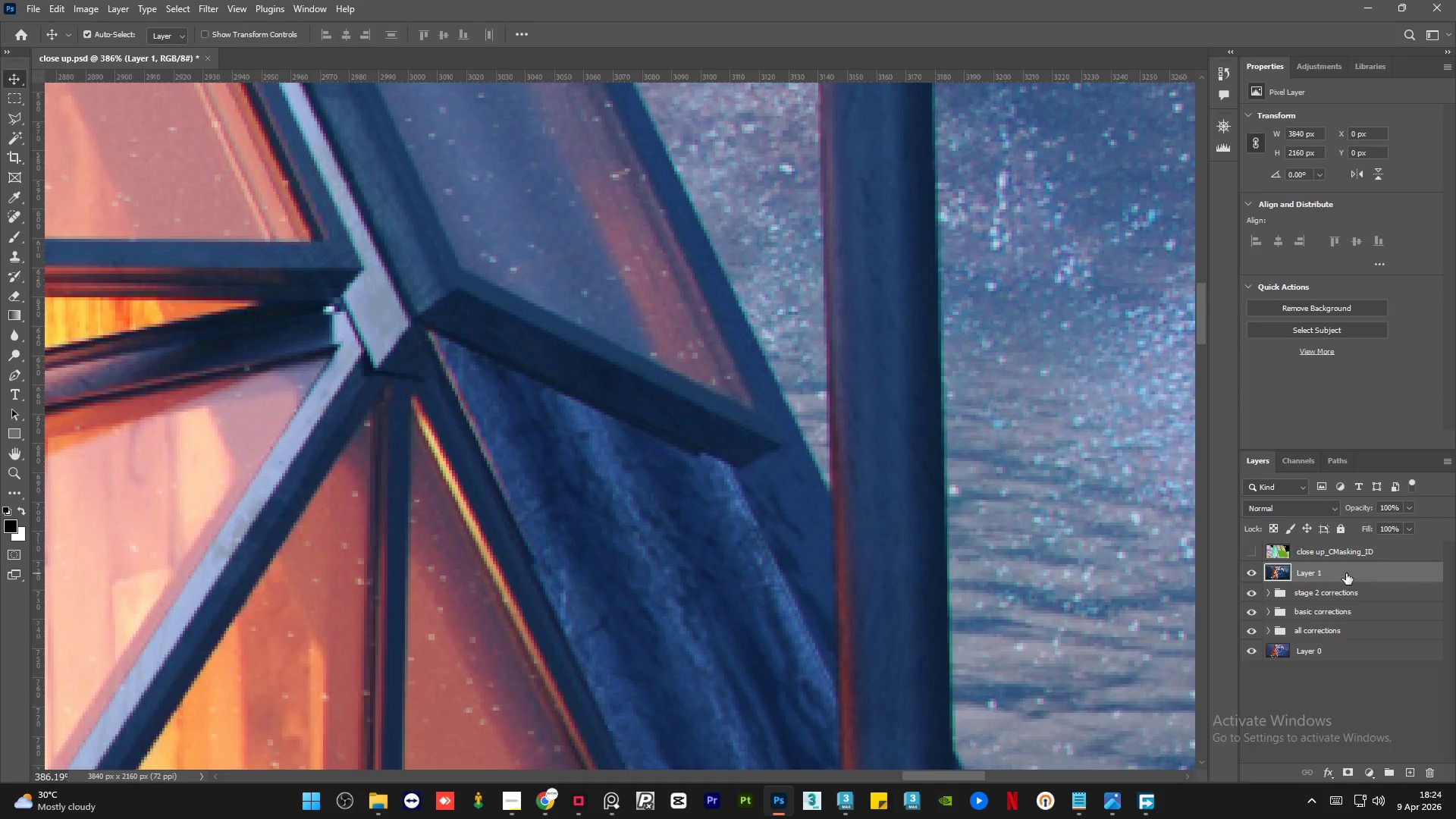 
hold_key(key=AltLeft, duration=0.66)
scroll: coordinate [839, 453], scroll_direction: down, amount: 6.0
 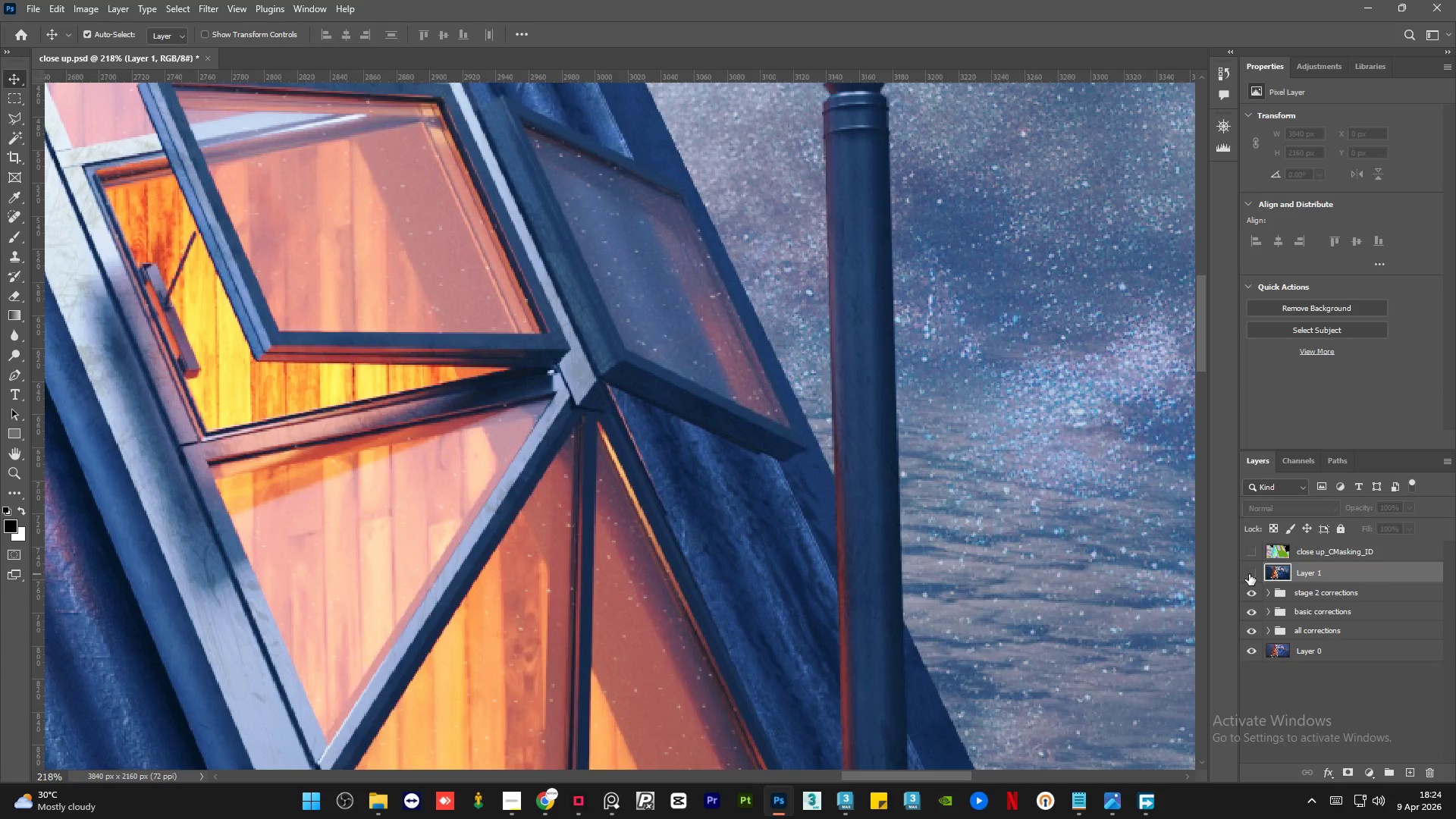 
left_click([1249, 574])
 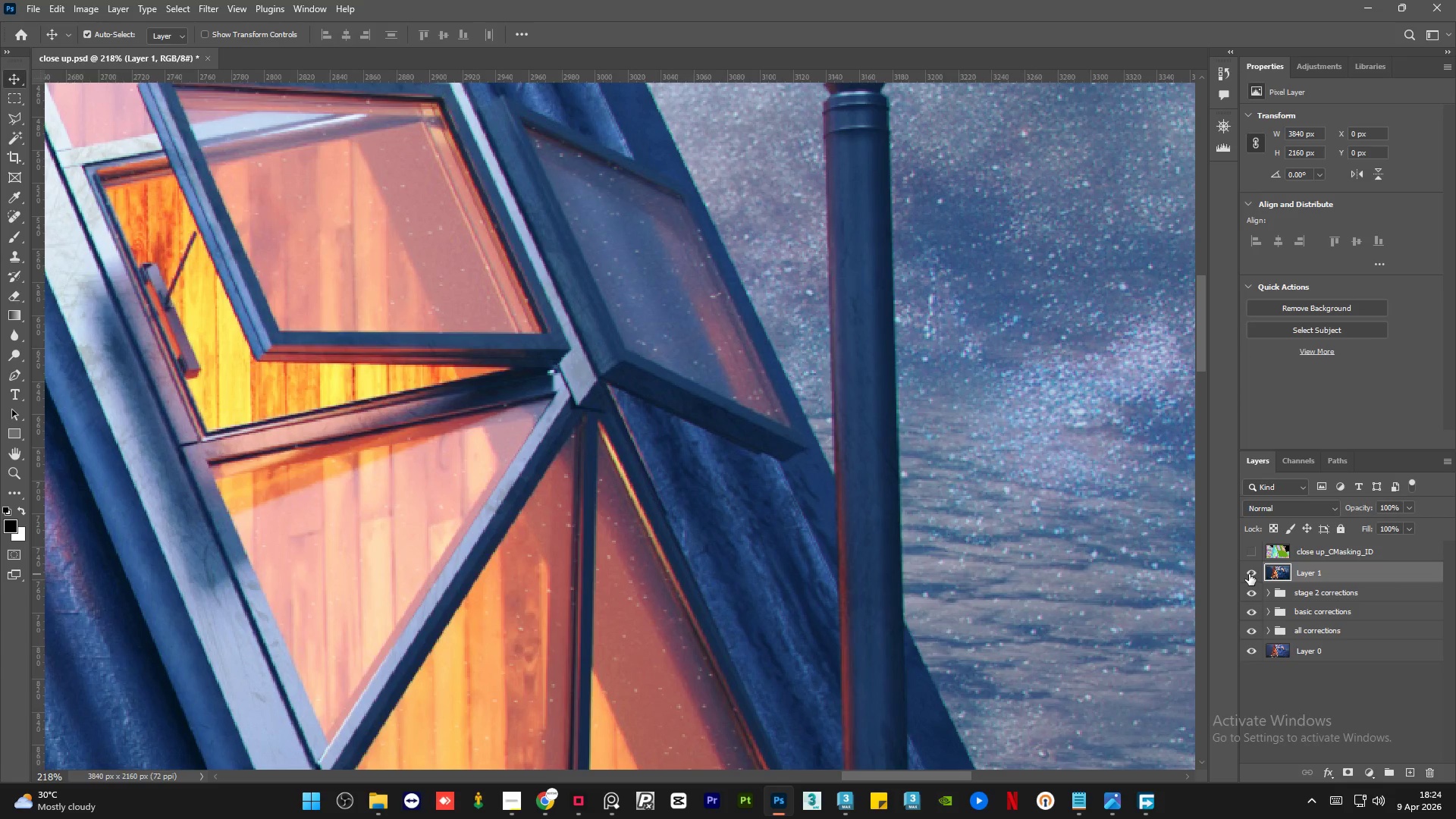 
hold_key(key=AltLeft, duration=1.5)
hold_key(key=AltLeft, duration=1.27)
scroll: coordinate [284, 458], scroll_direction: down, amount: 1.0
 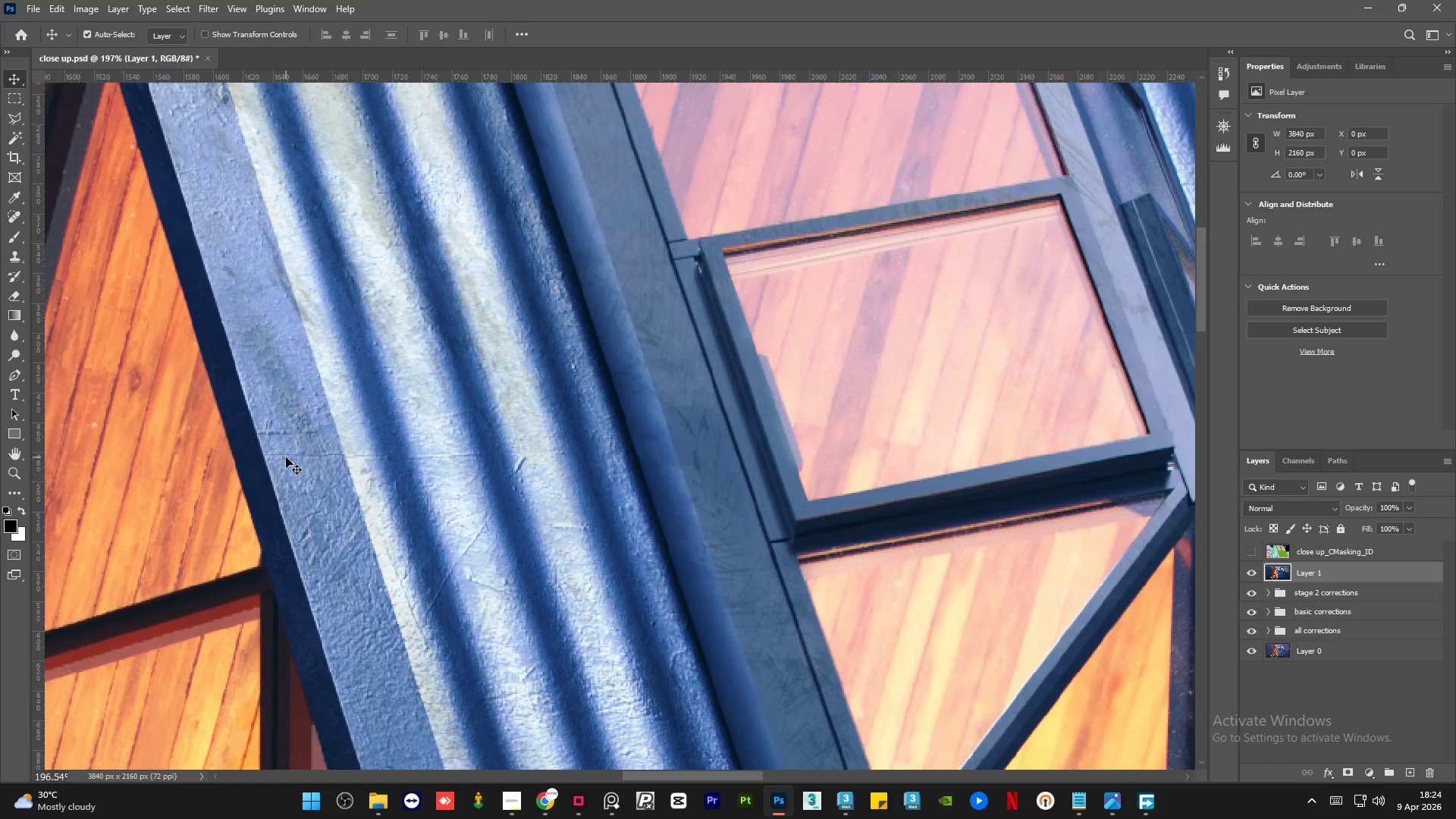 
hold_key(key=AltLeft, duration=1.12)
scroll: coordinate [378, 377], scroll_direction: down, amount: 11.0
 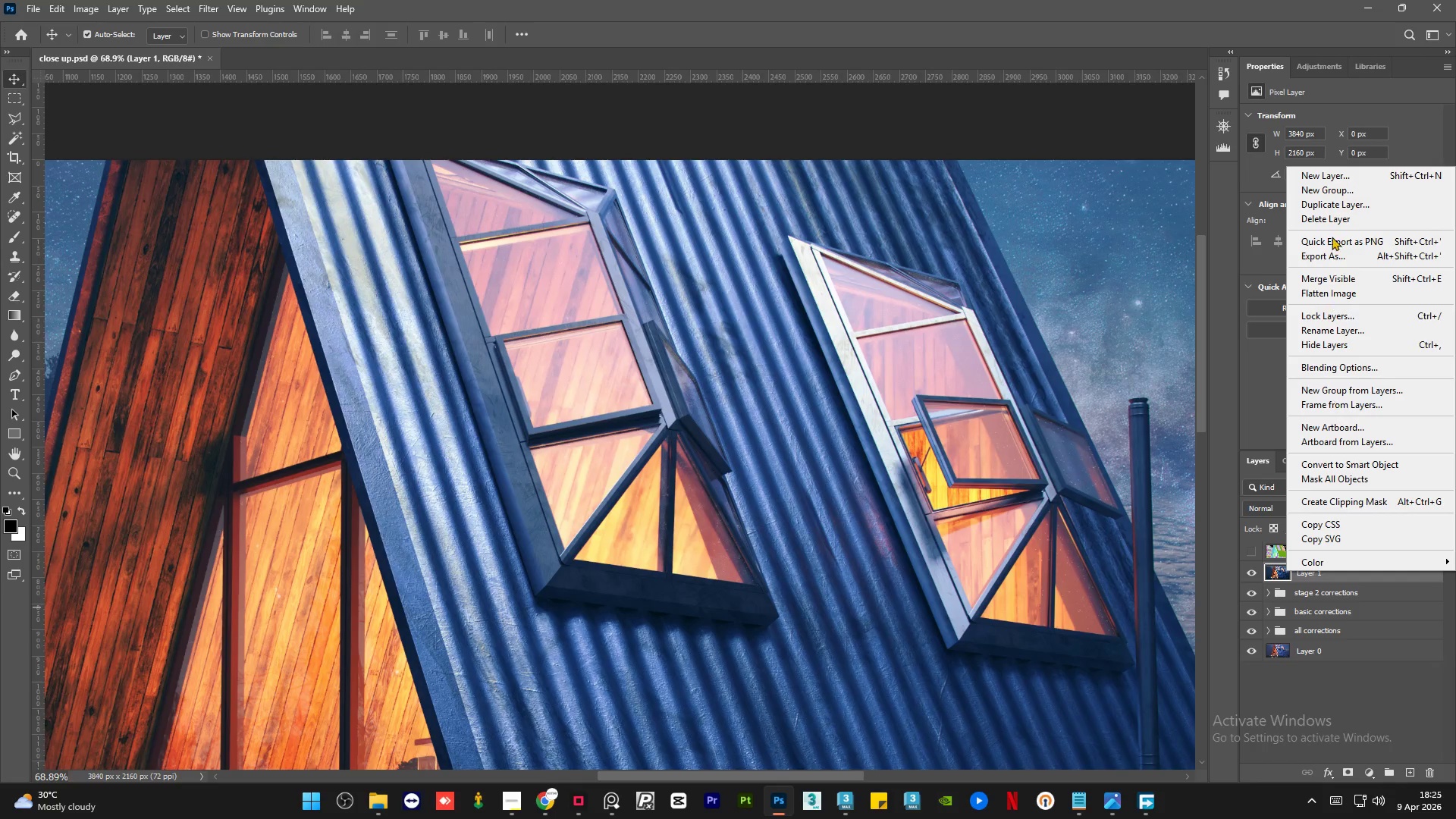 
left_click([1332, 219])
 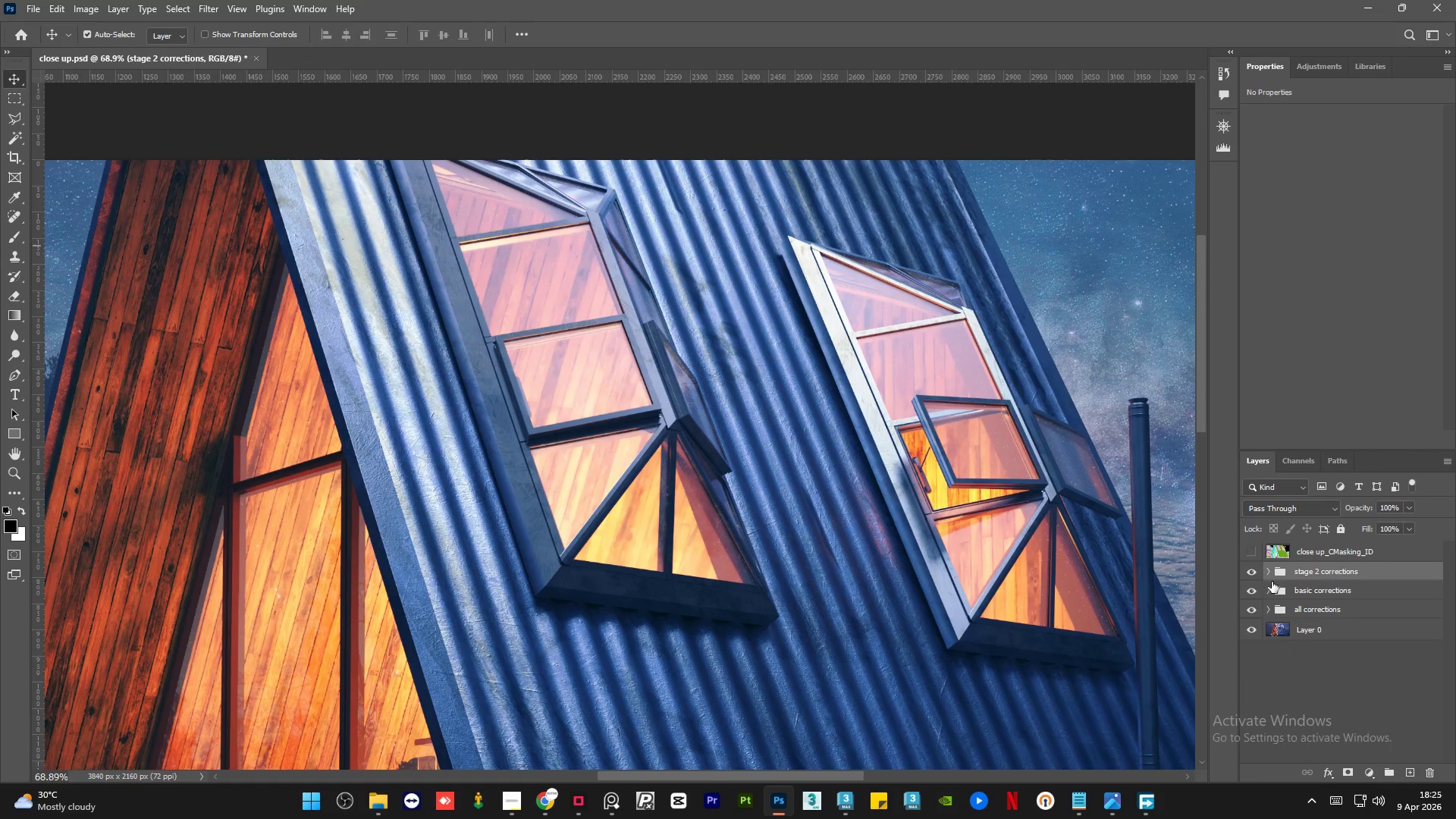 
hold_key(key=AltLeft, duration=1.5)
 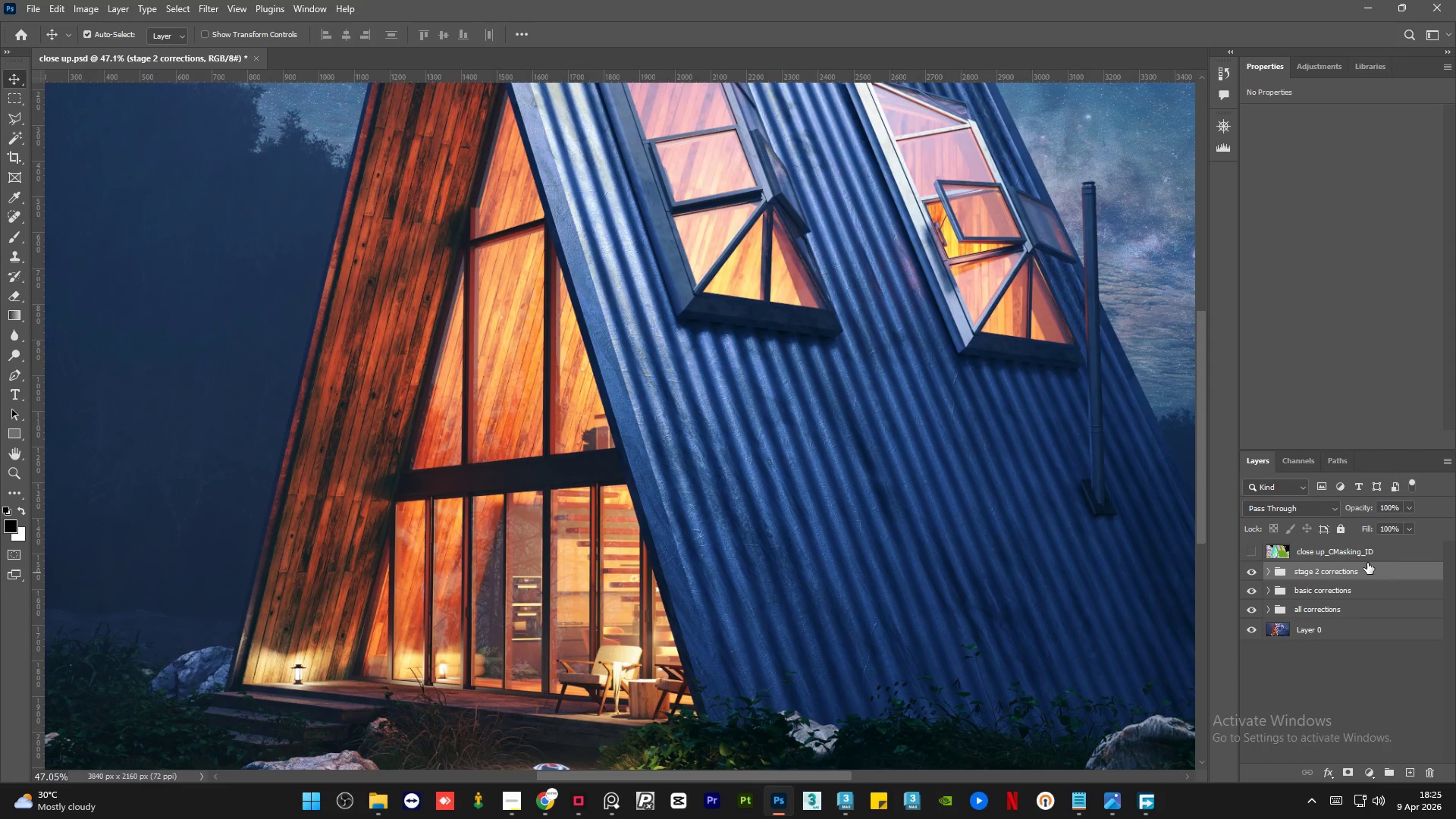 
key(Alt+AltLeft)
 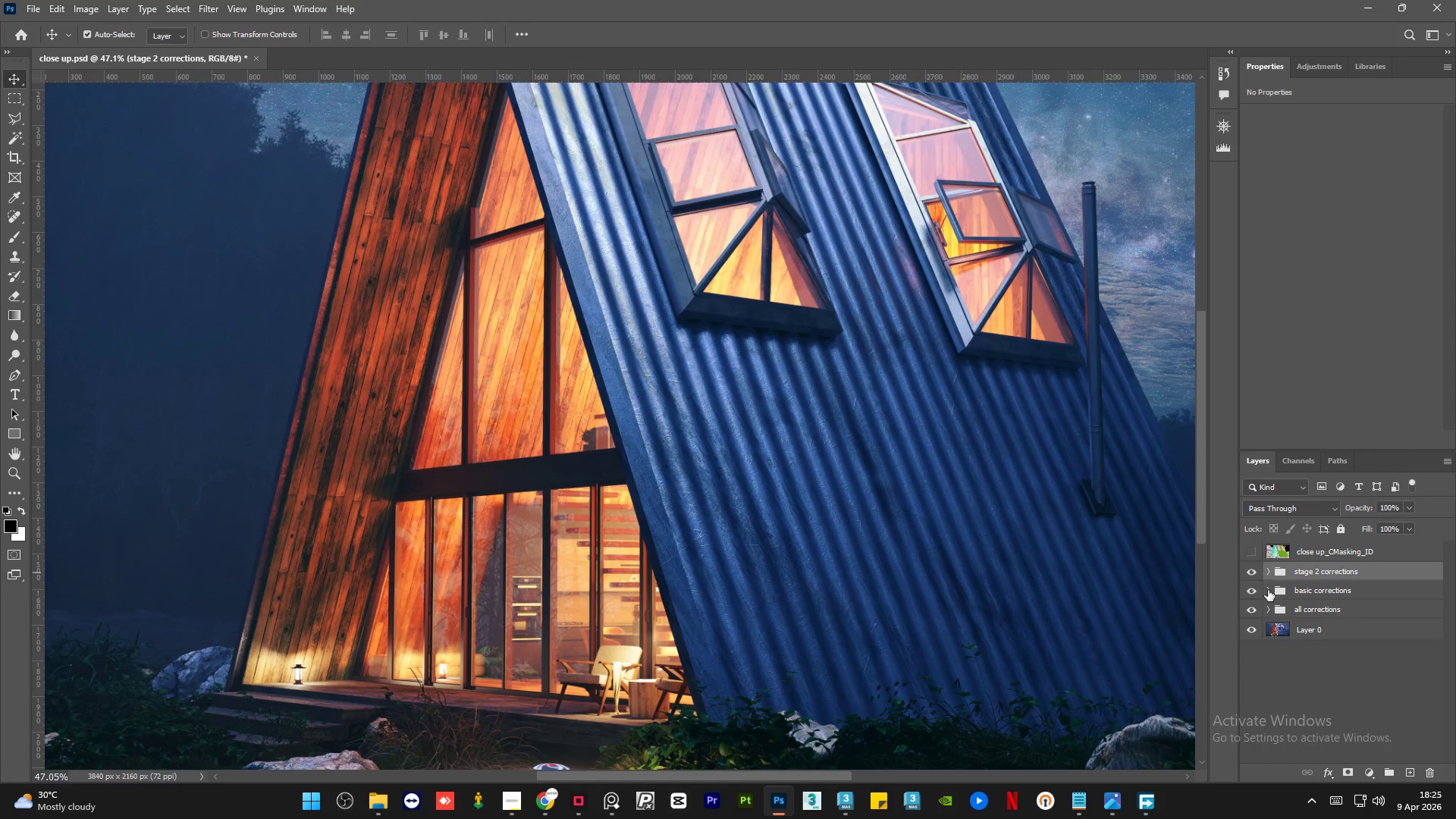 
scroll: coordinate [542, 556], scroll_direction: down, amount: 4.0
 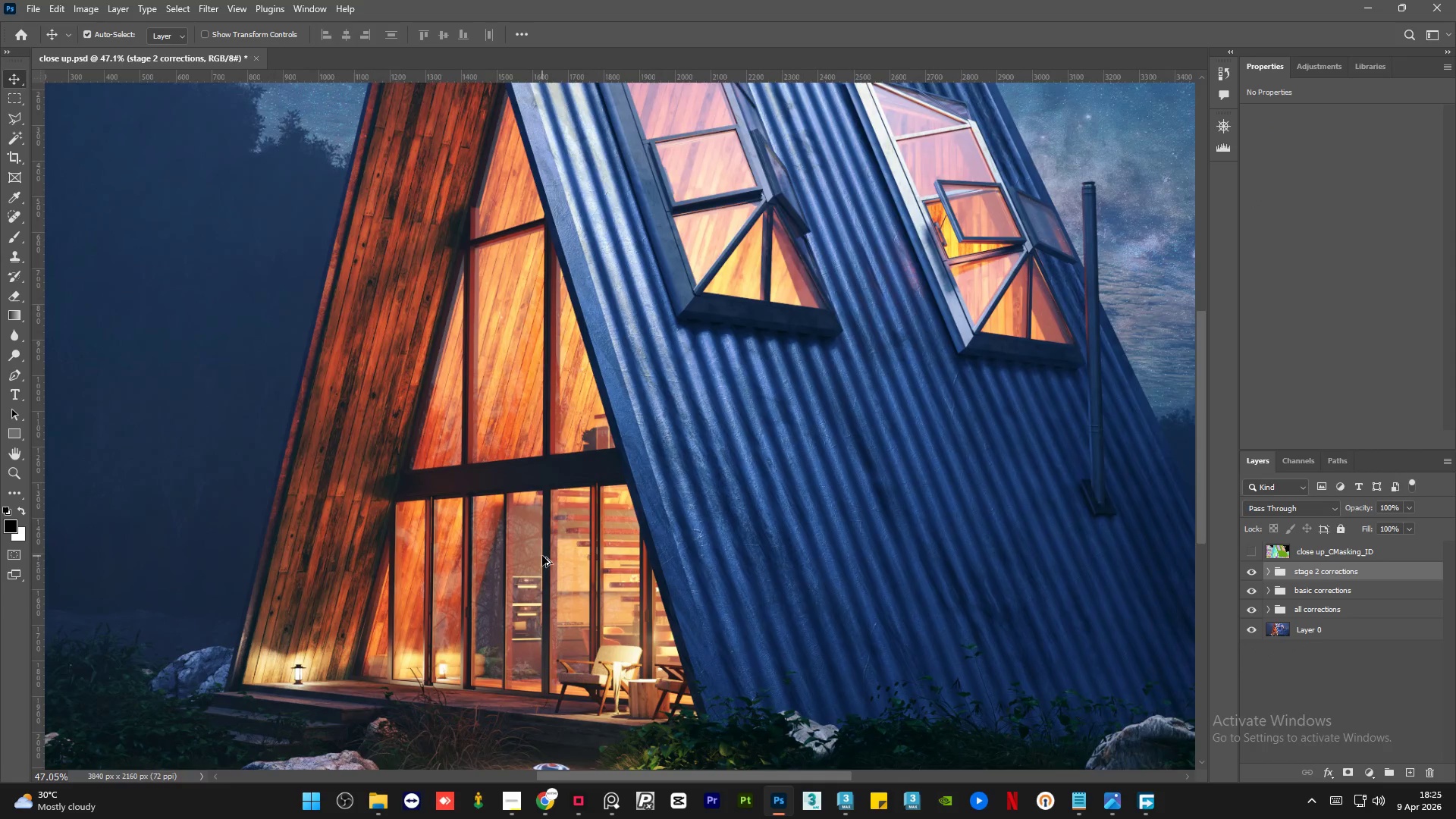 
left_click([1267, 591])
 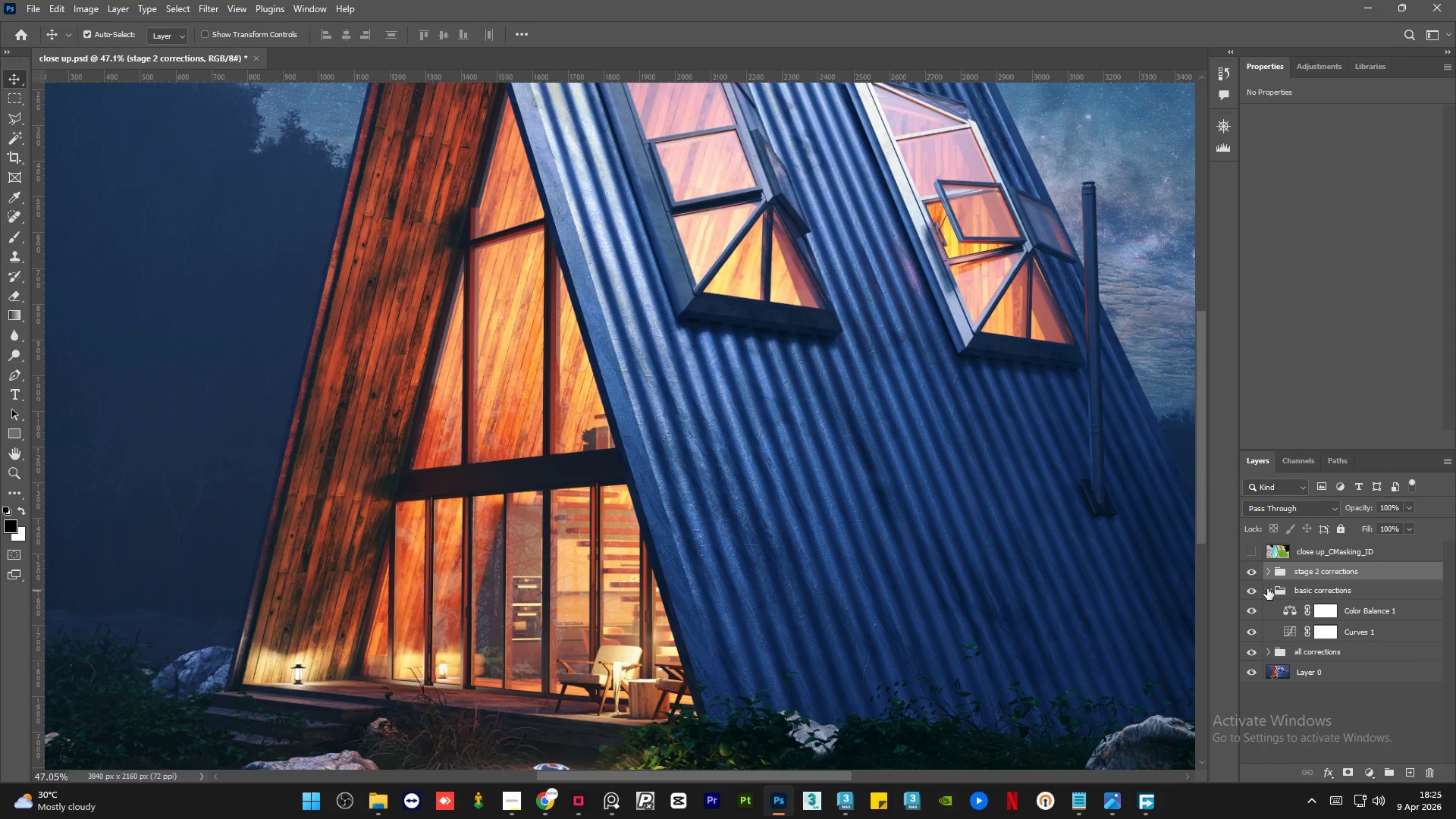 
wait(5.05)
 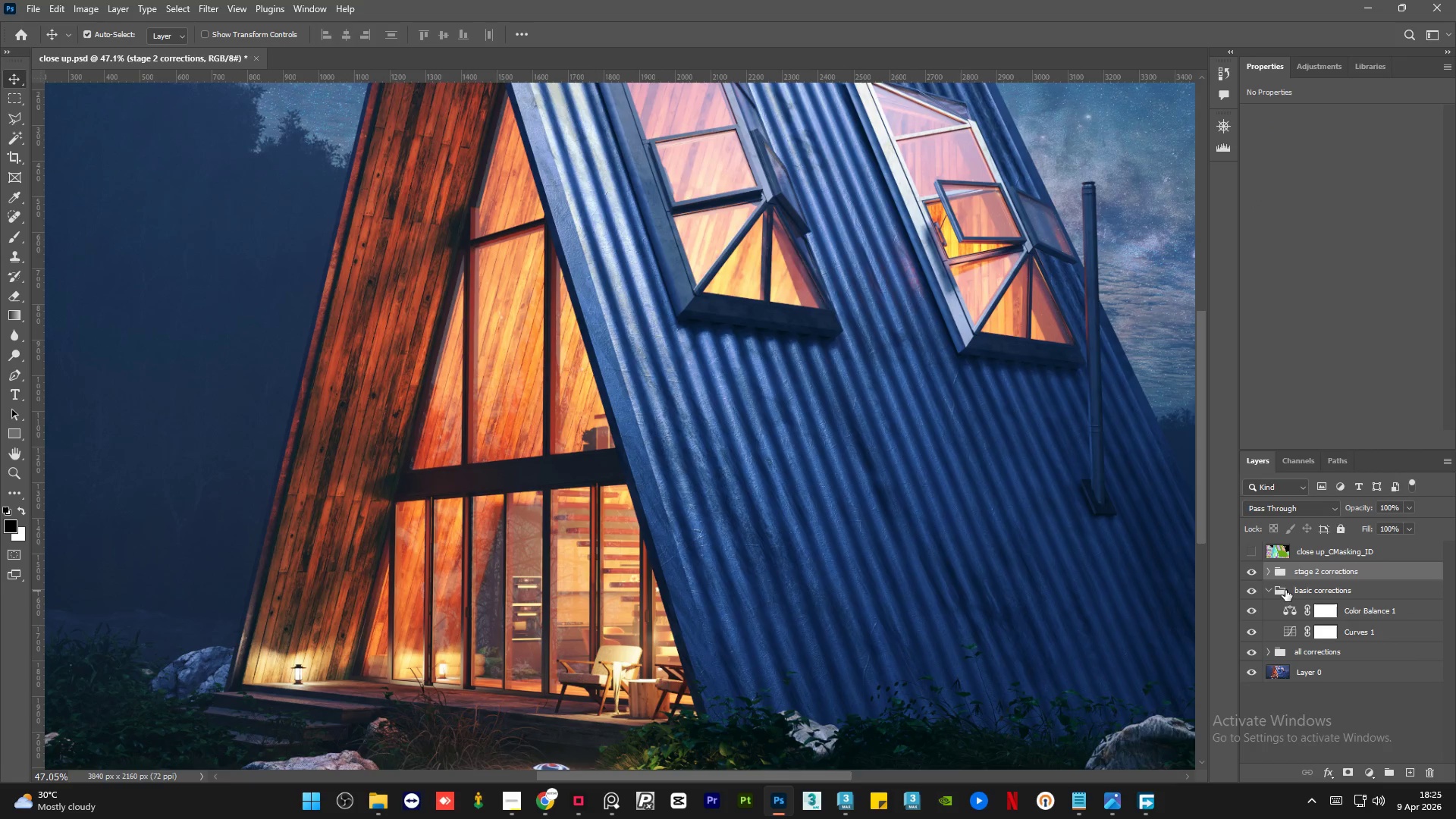 
left_click([1245, 636])
 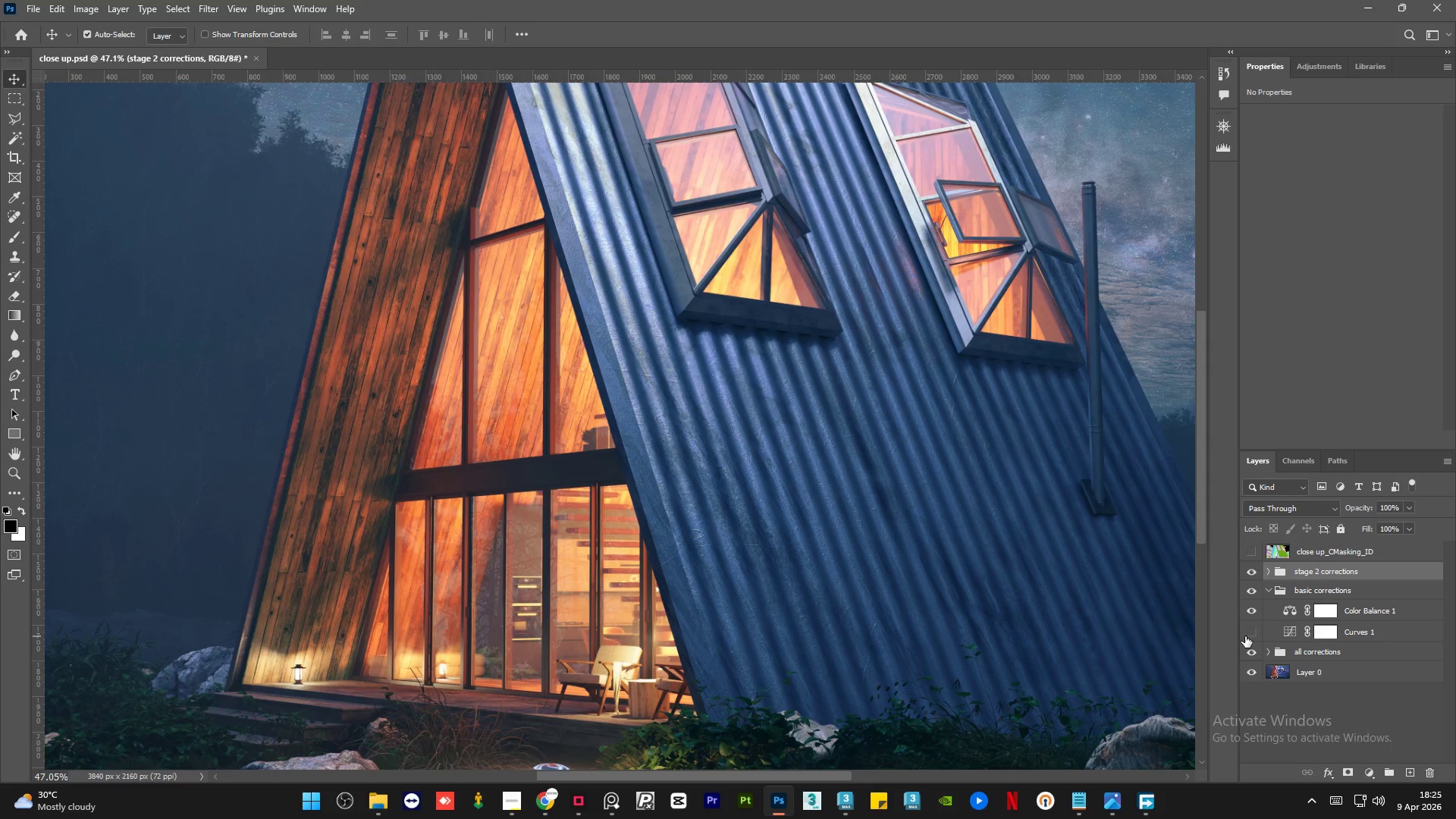 
left_click([1245, 636])
 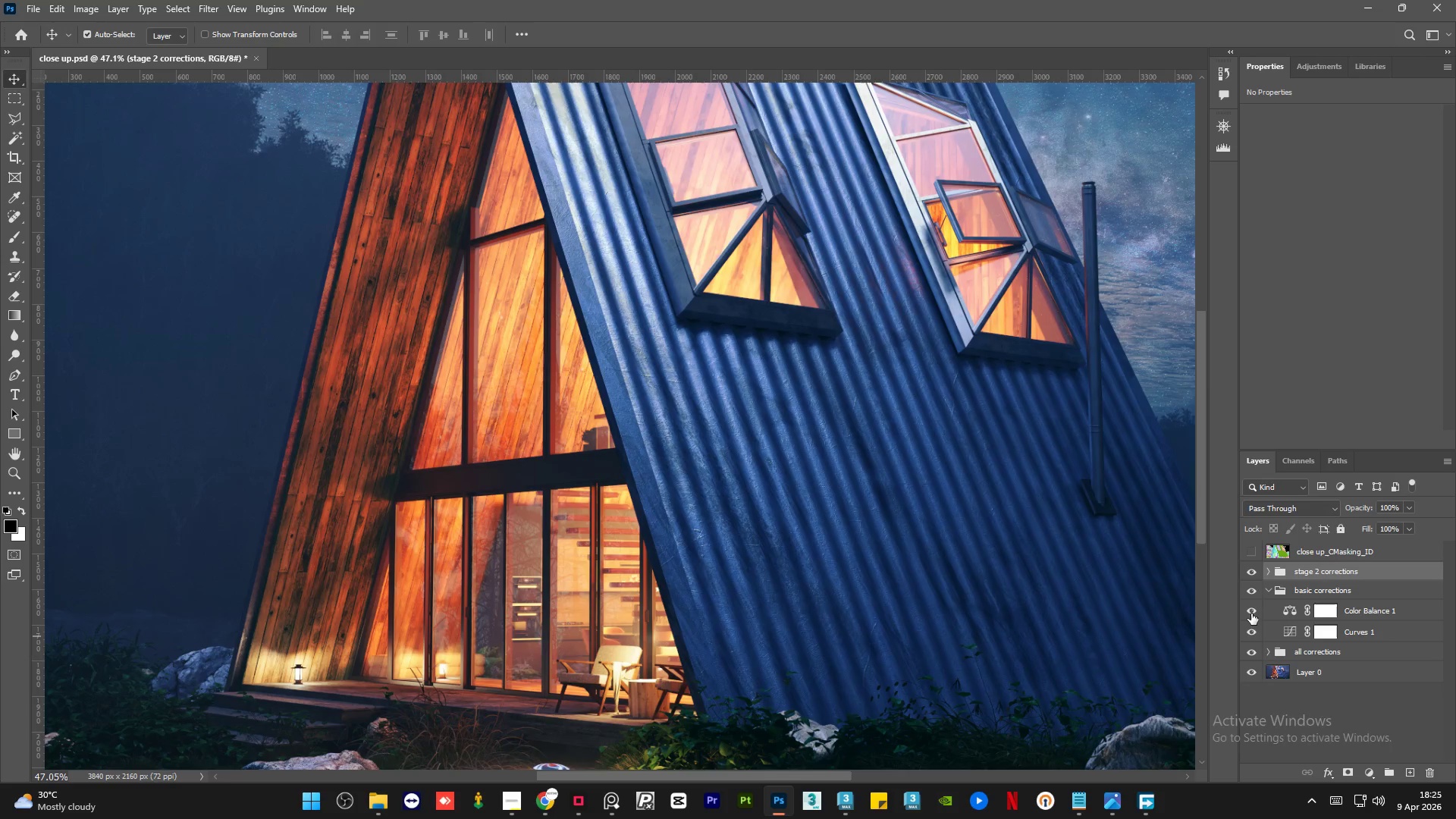 
left_click([1253, 610])
 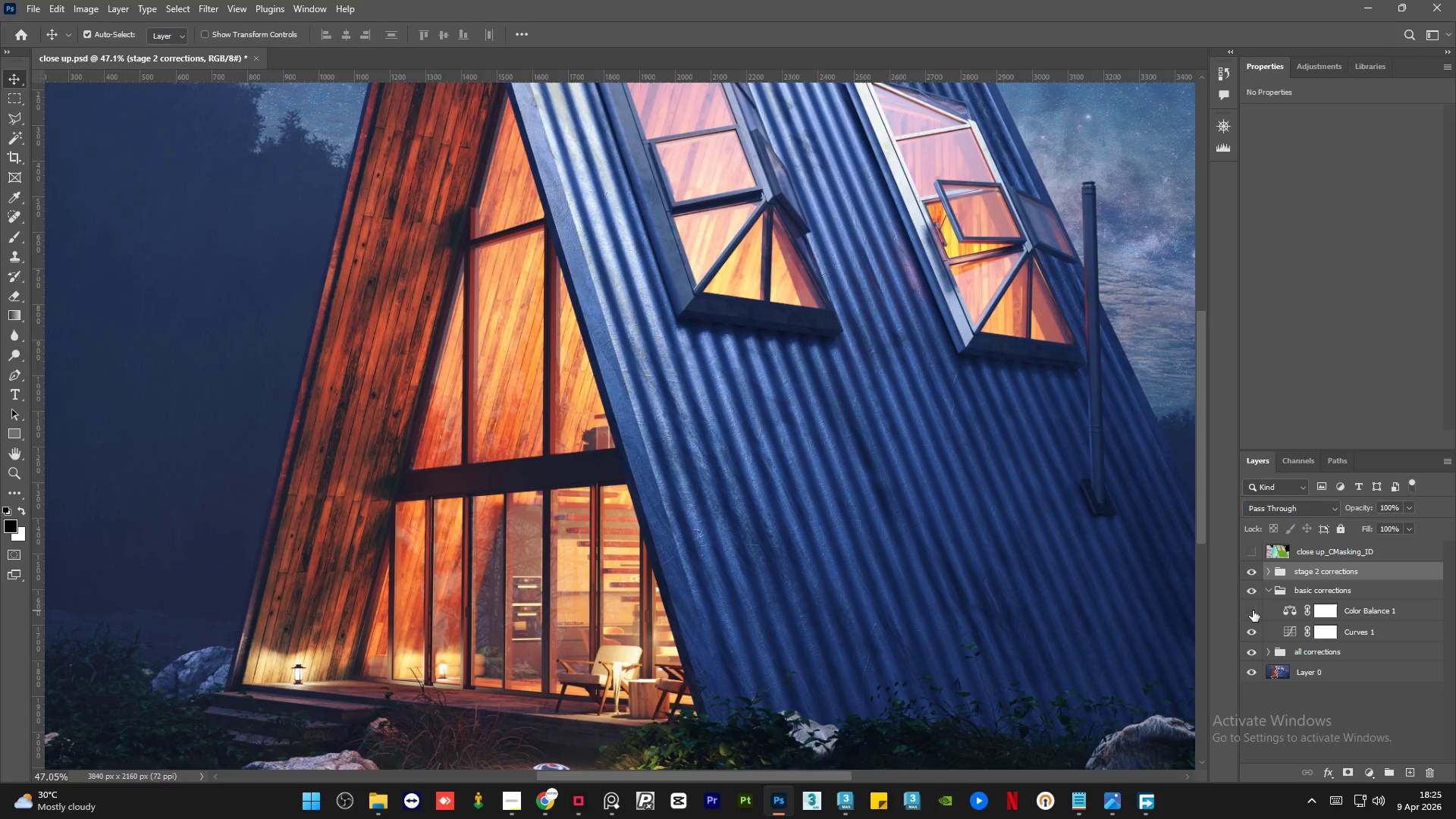 
left_click([1253, 610])
 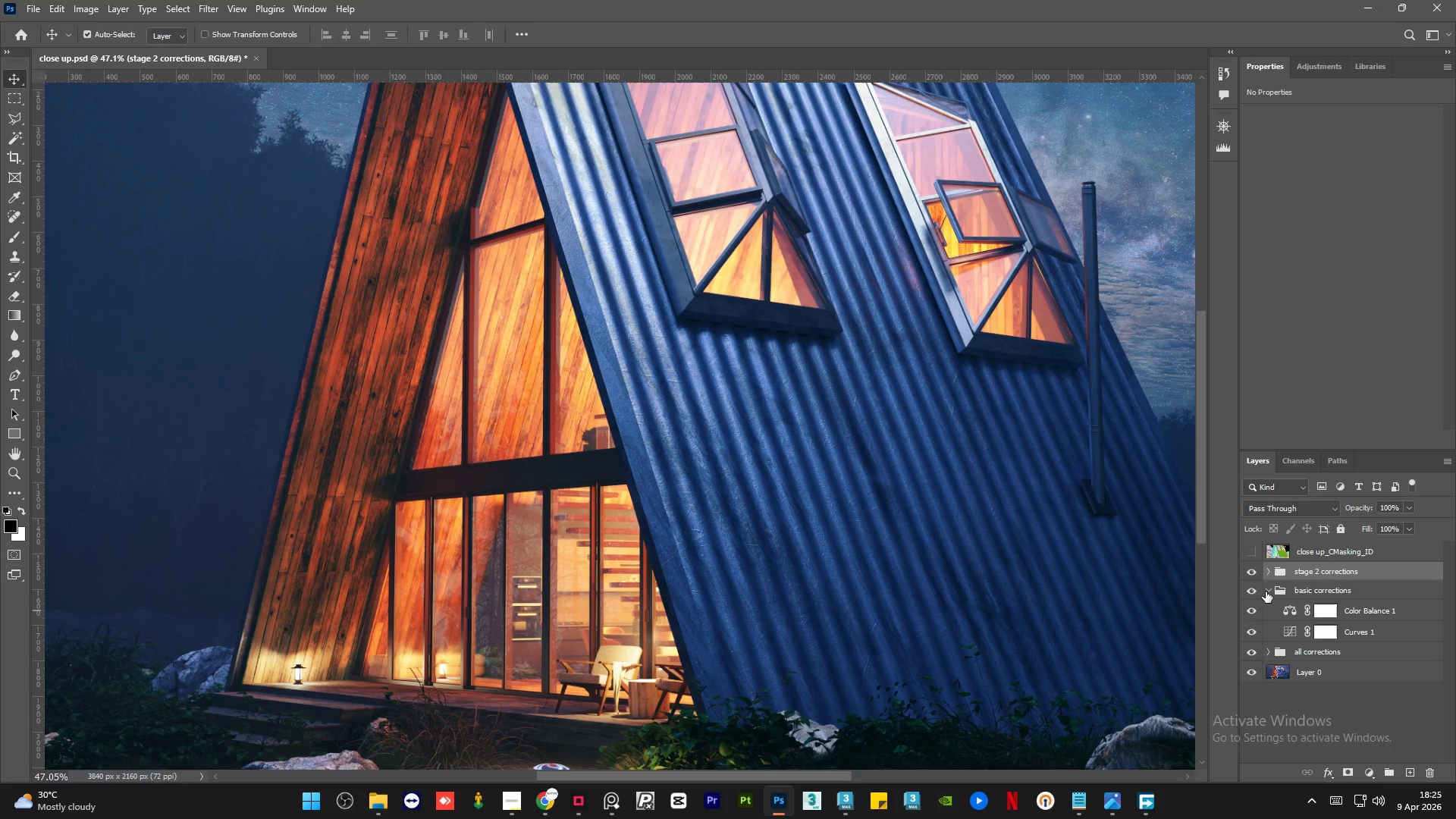 
left_click([1266, 592])
 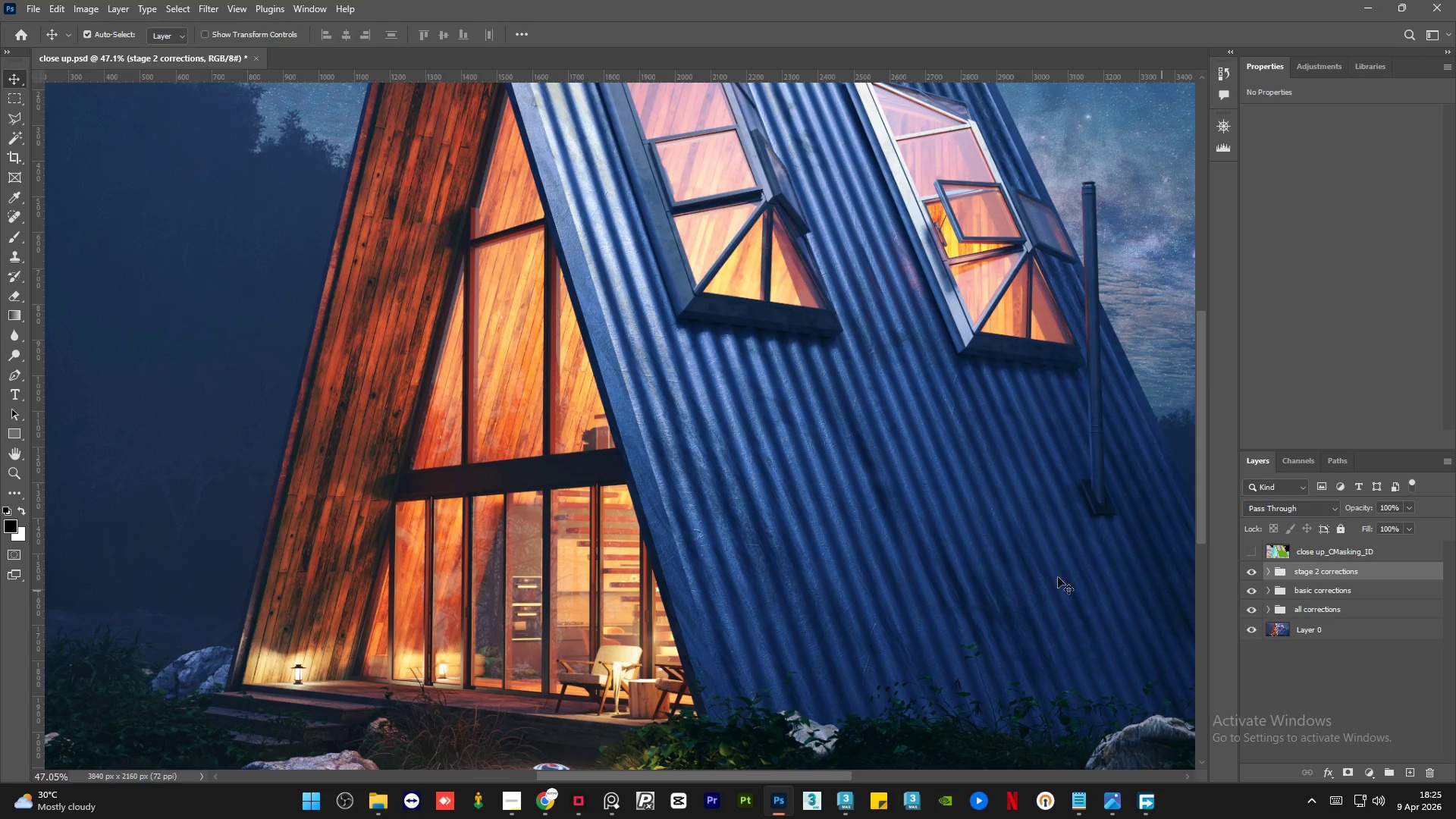 
hold_key(key=AltLeft, duration=0.62)
scroll: coordinate [670, 516], scroll_direction: down, amount: 7.0
 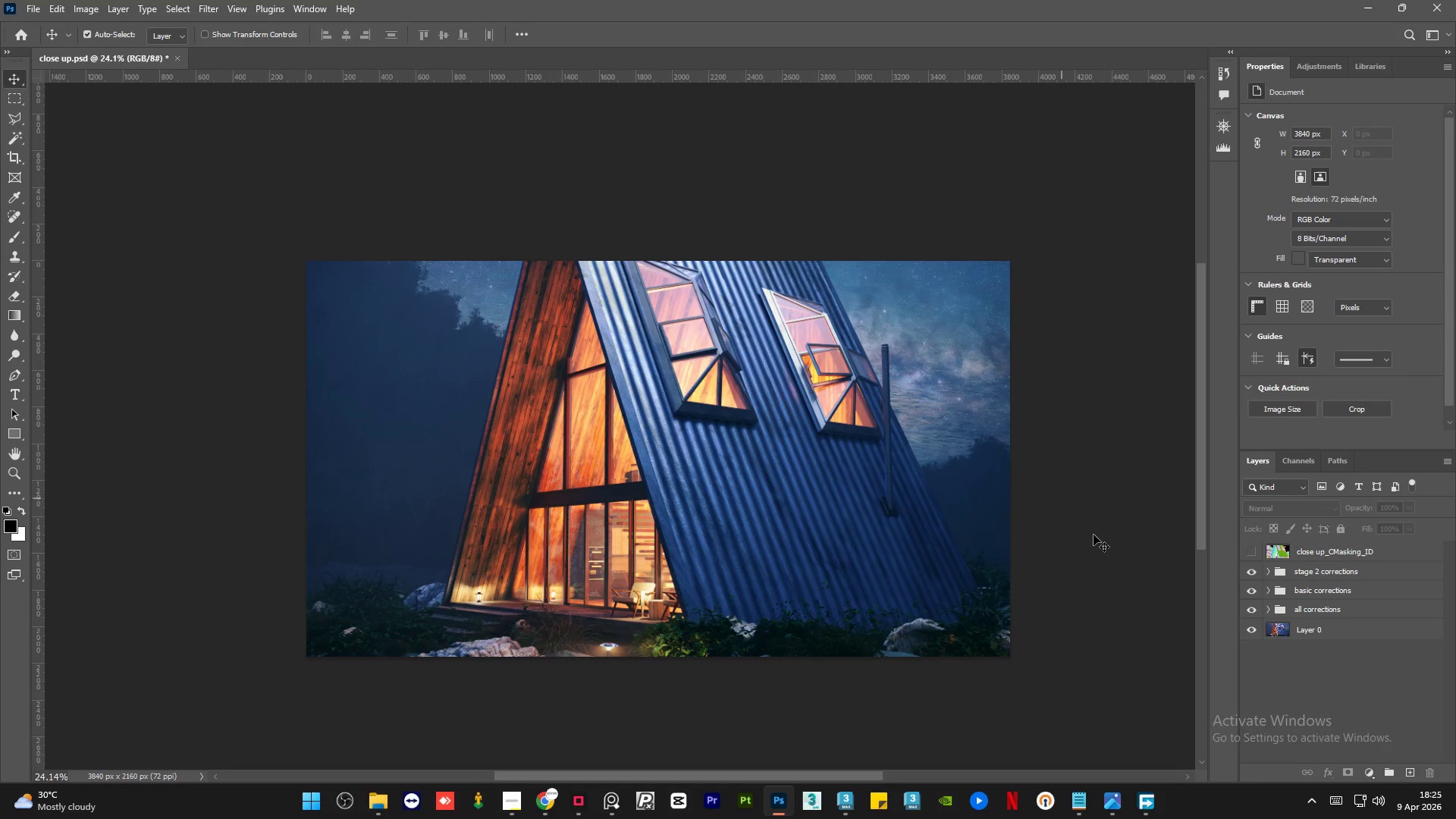 
hold_key(key=AltLeft, duration=1.52)
left_click([1250, 634])
 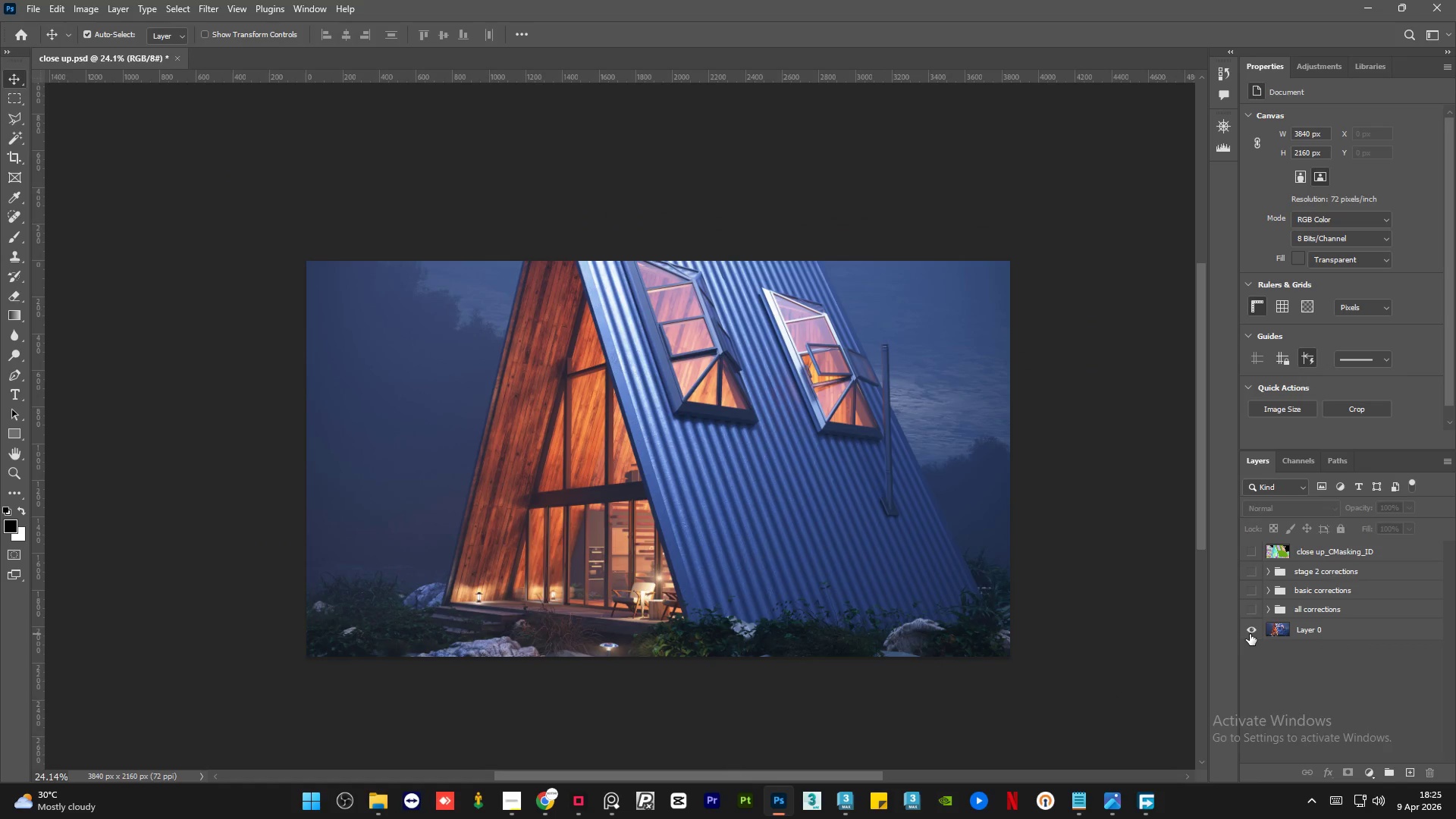 
left_click([1250, 634])
 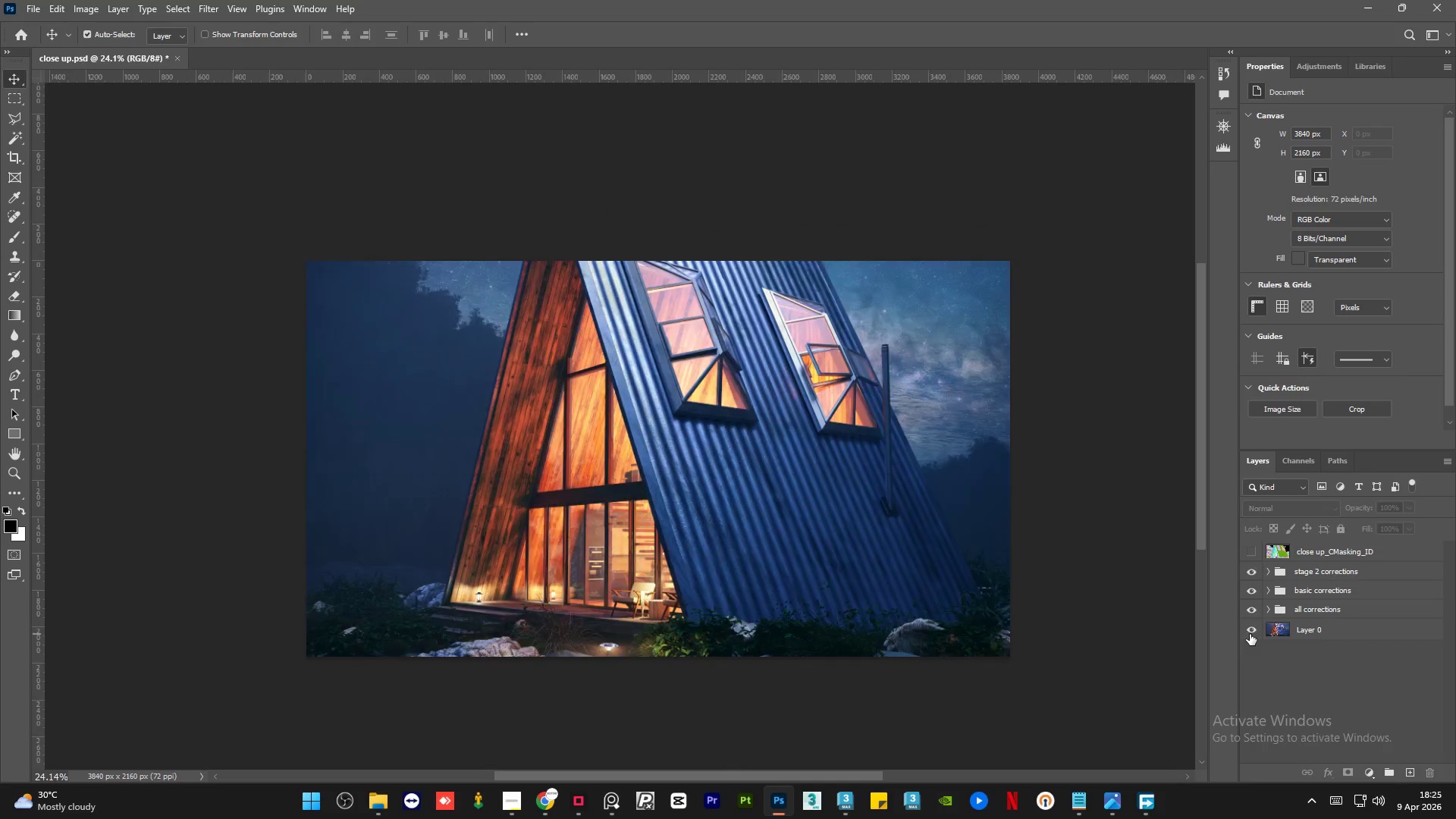 
hold_key(key=AltLeft, duration=1.5)
left_click([1250, 634])
 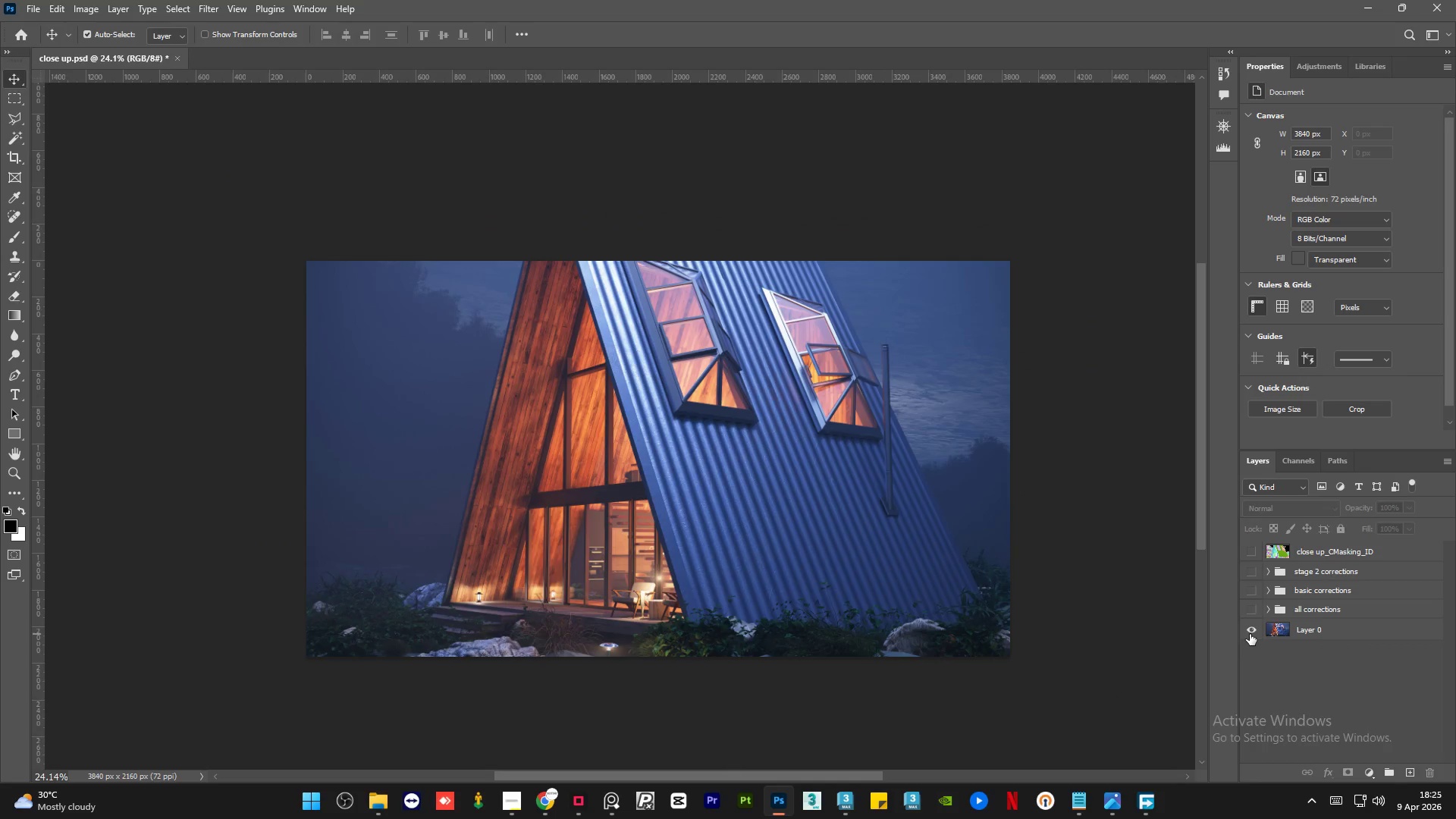 
double_click([1250, 634])
 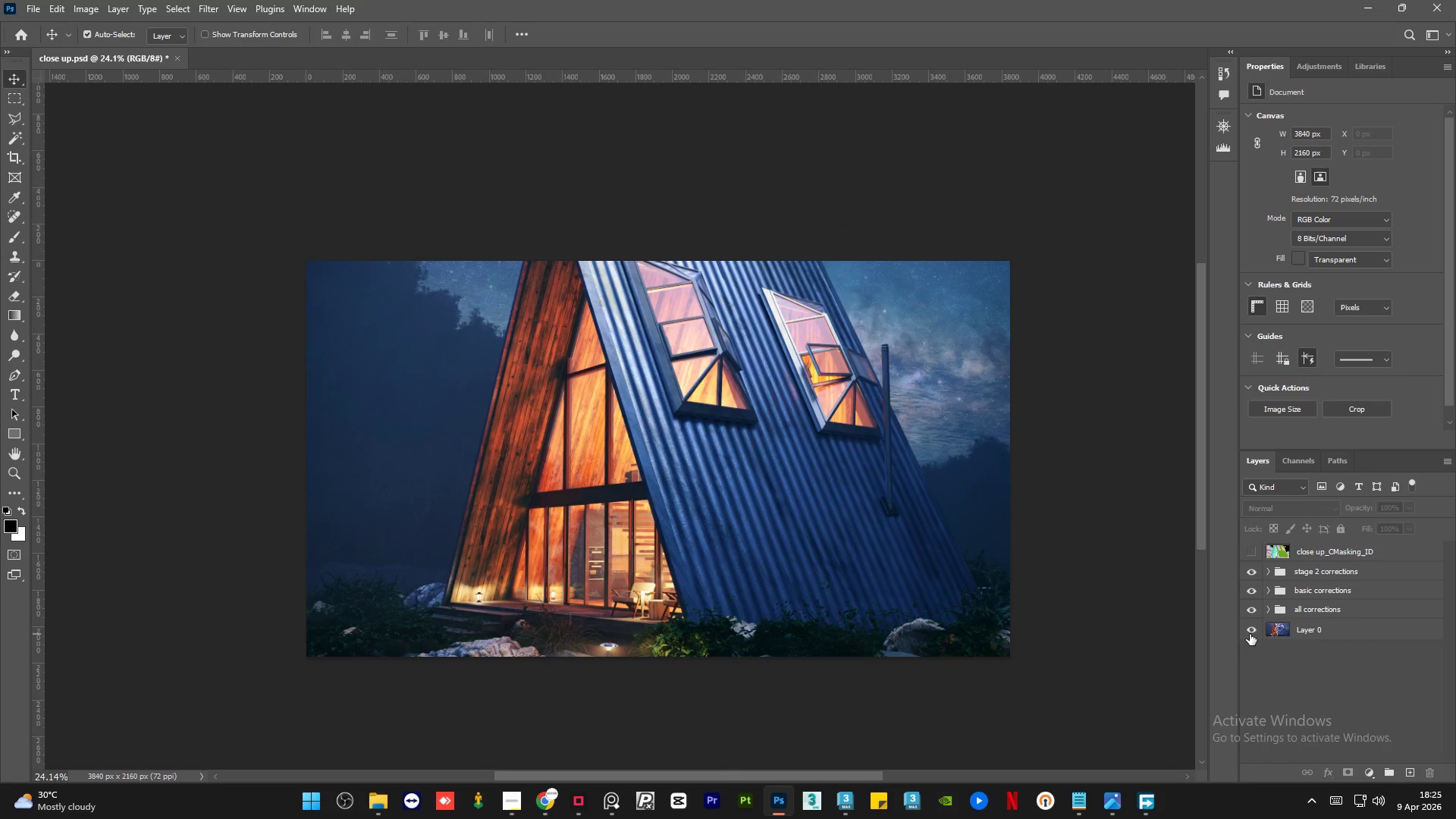 
hold_key(key=AltLeft, duration=0.36)
 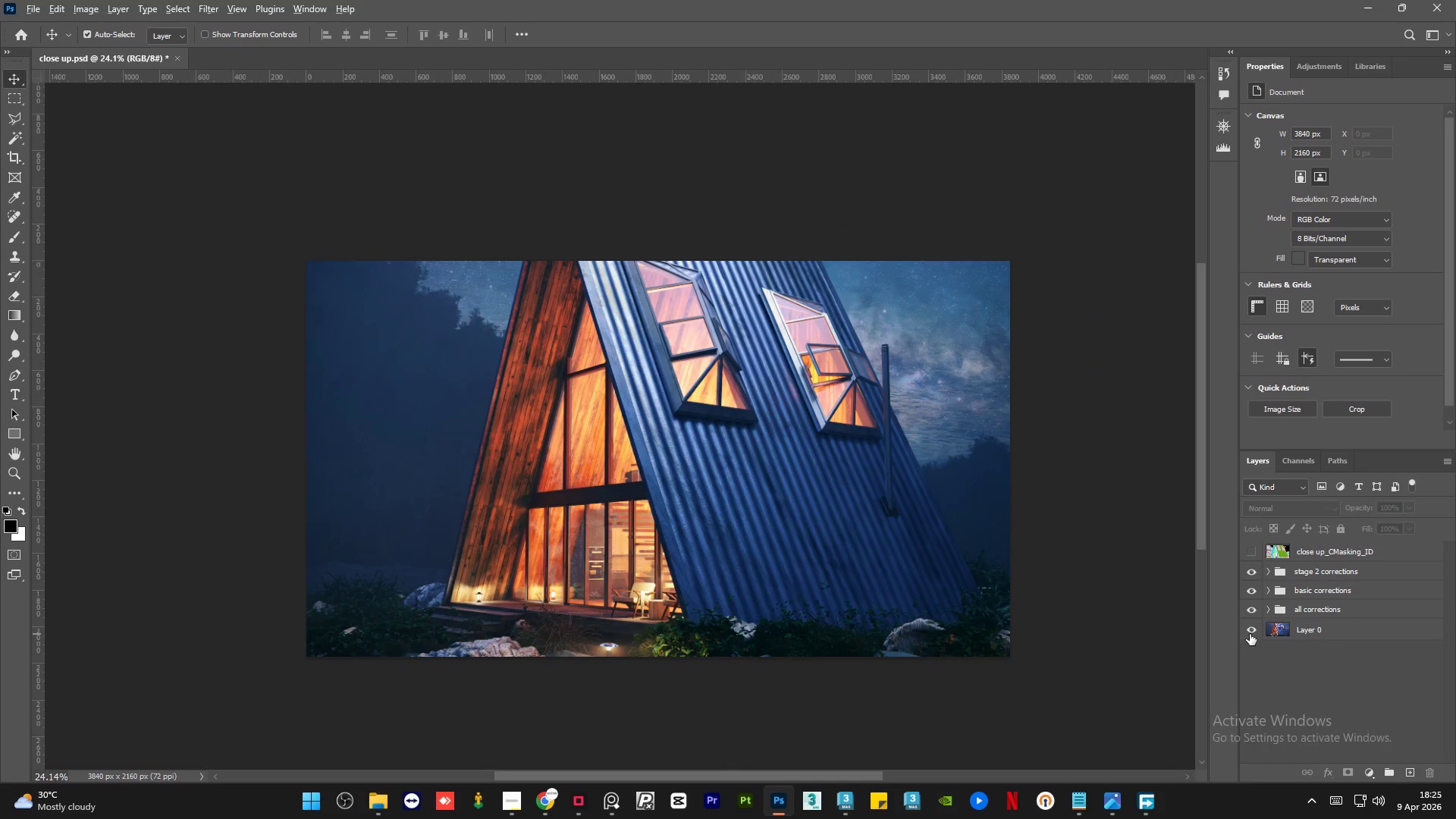 
hold_key(key=AltLeft, duration=1.17)
left_click([1250, 634])
 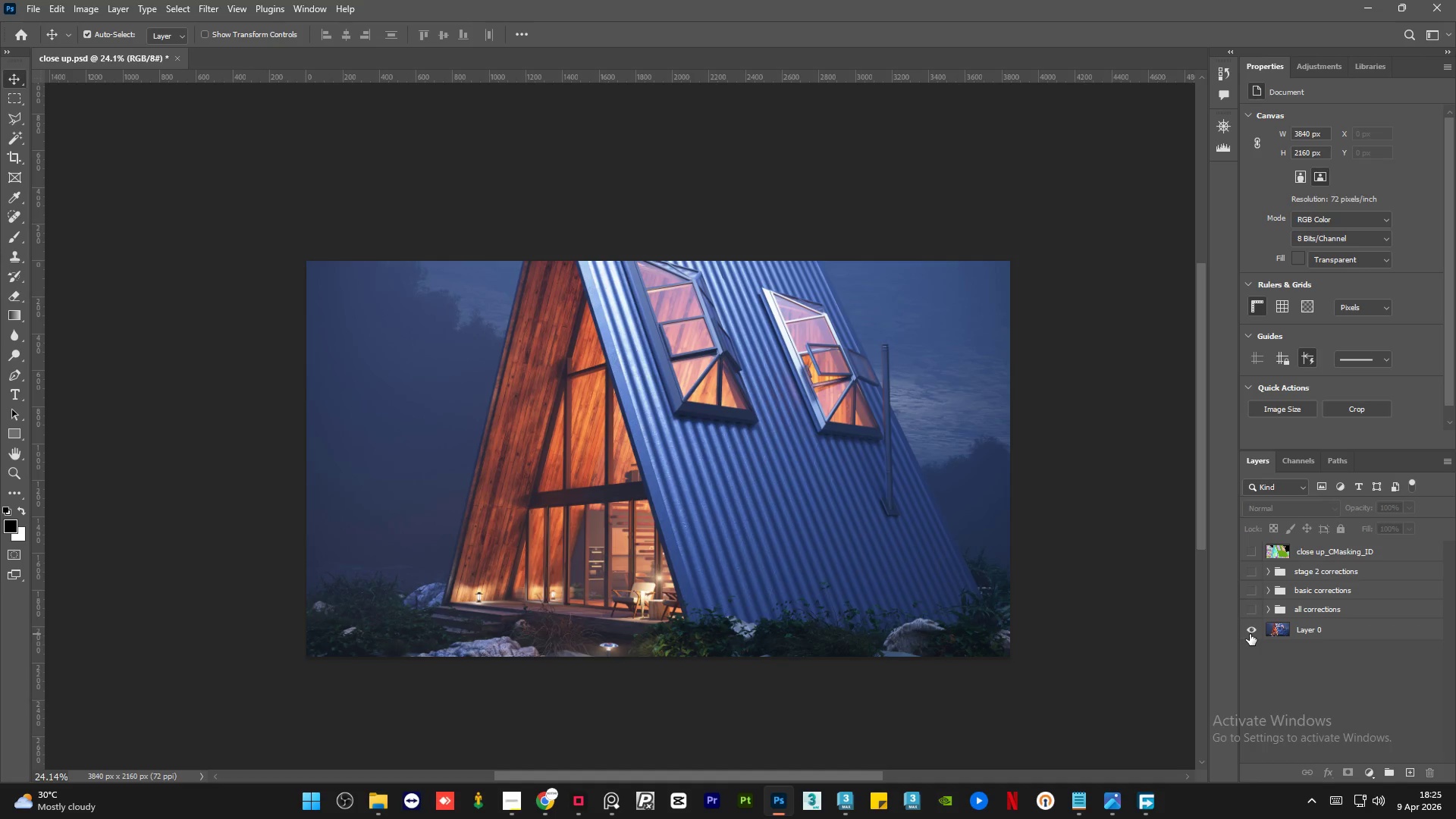 
double_click([1250, 634])
 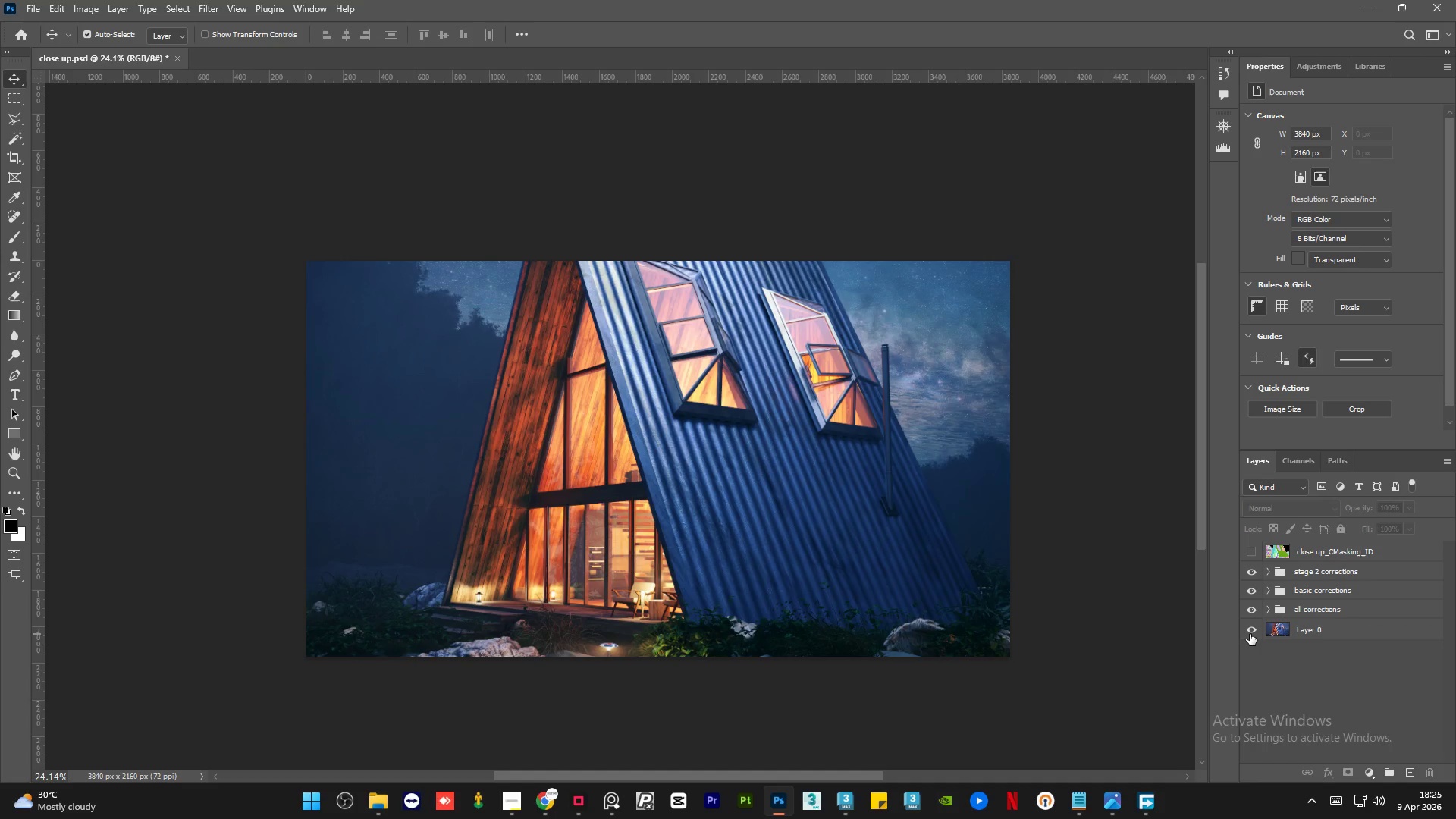 
hold_key(key=AltLeft, duration=1.5)
left_click([1250, 634])
 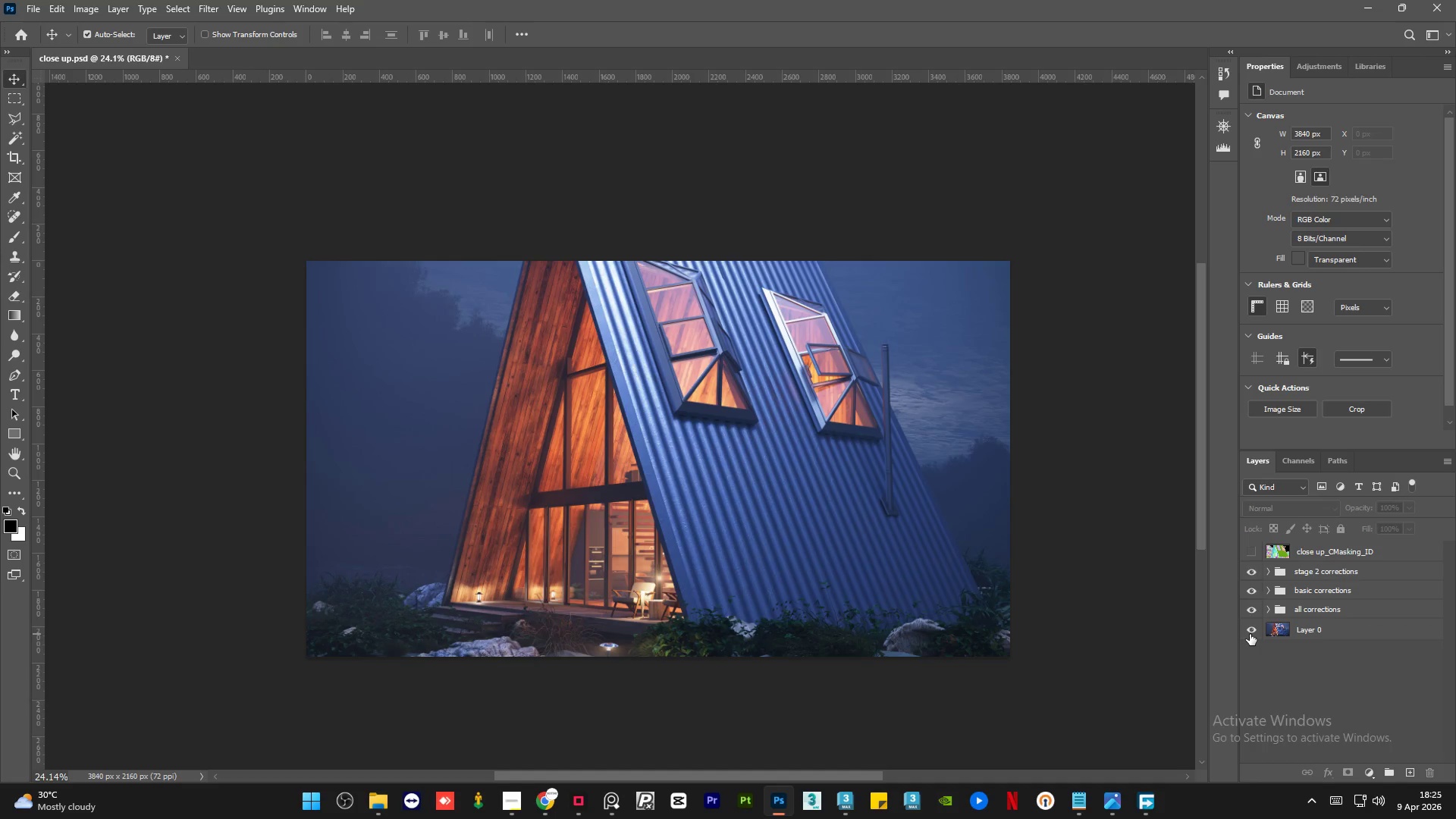 
double_click([1250, 634])
 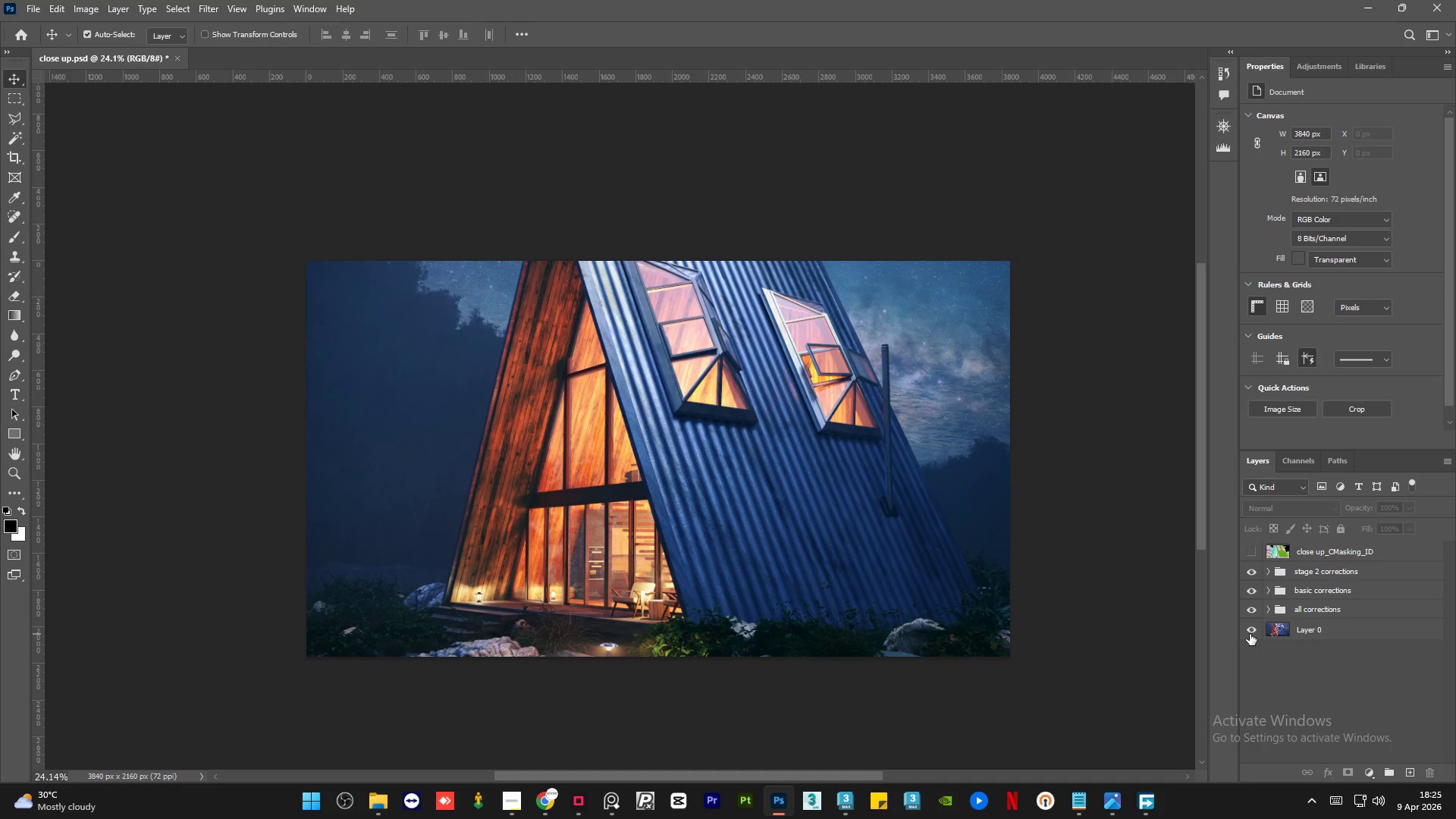 
key(Alt+AltLeft)
 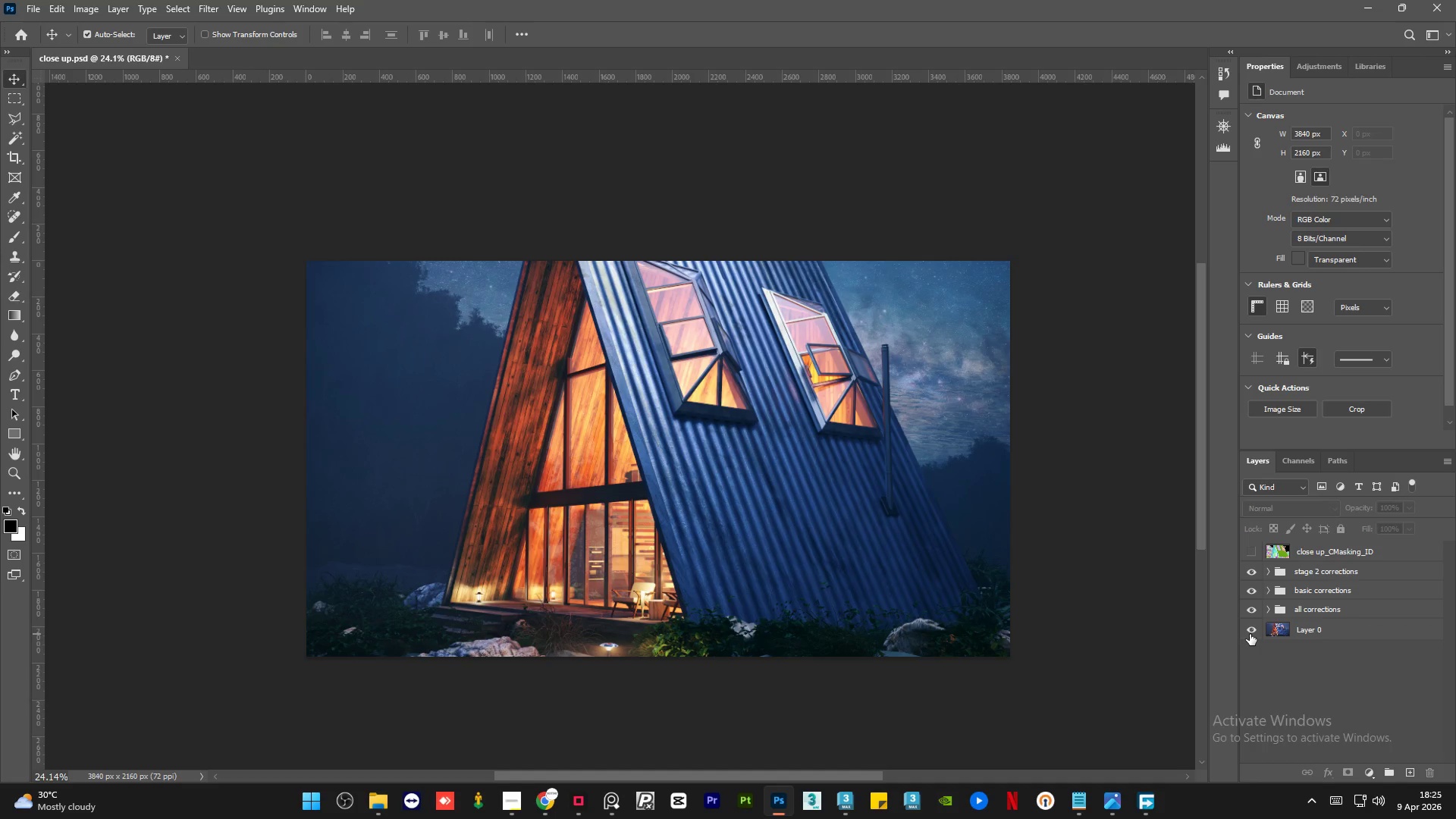 
key(Alt+AltLeft)
 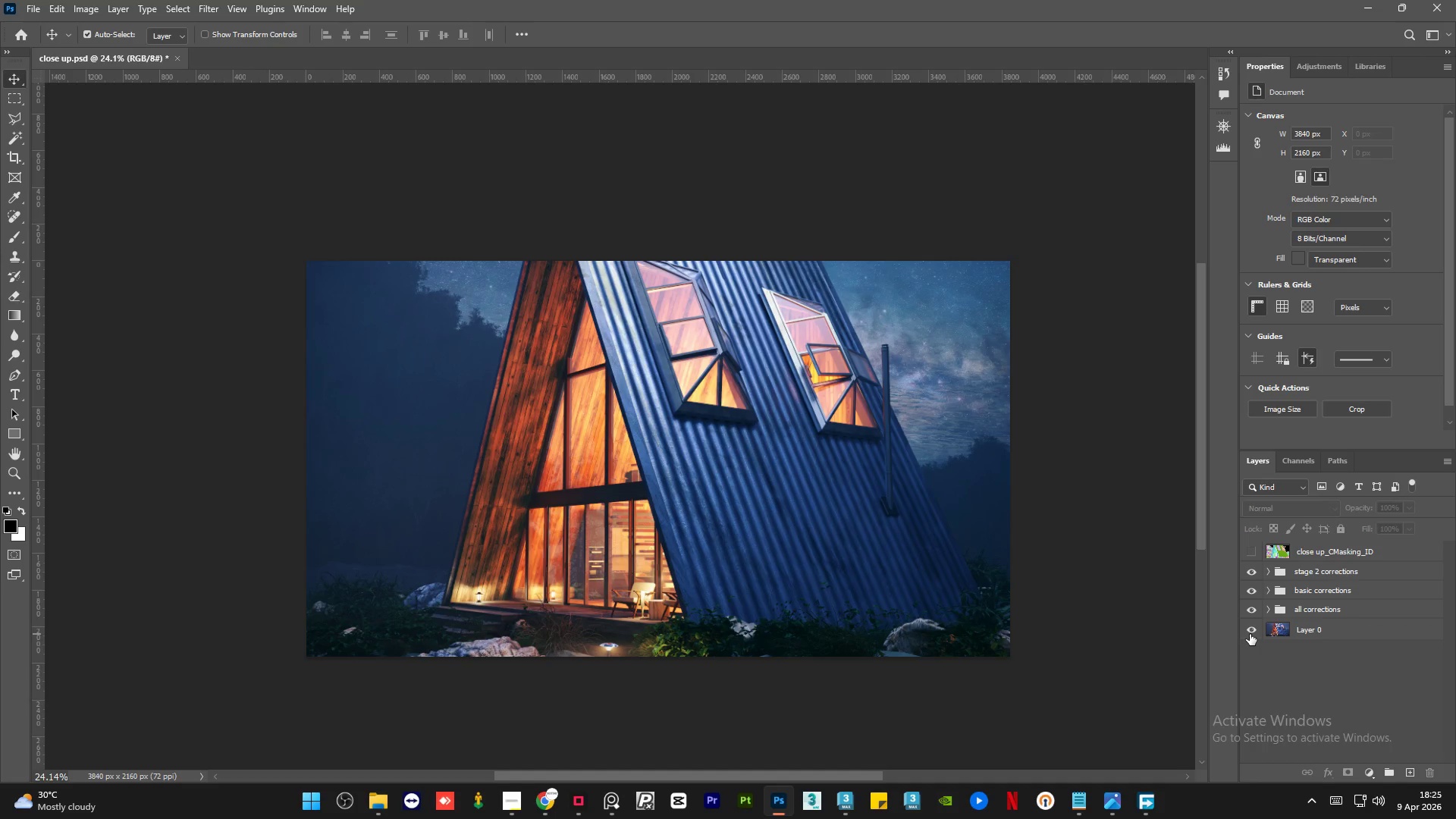 
key(Alt+AltLeft)
 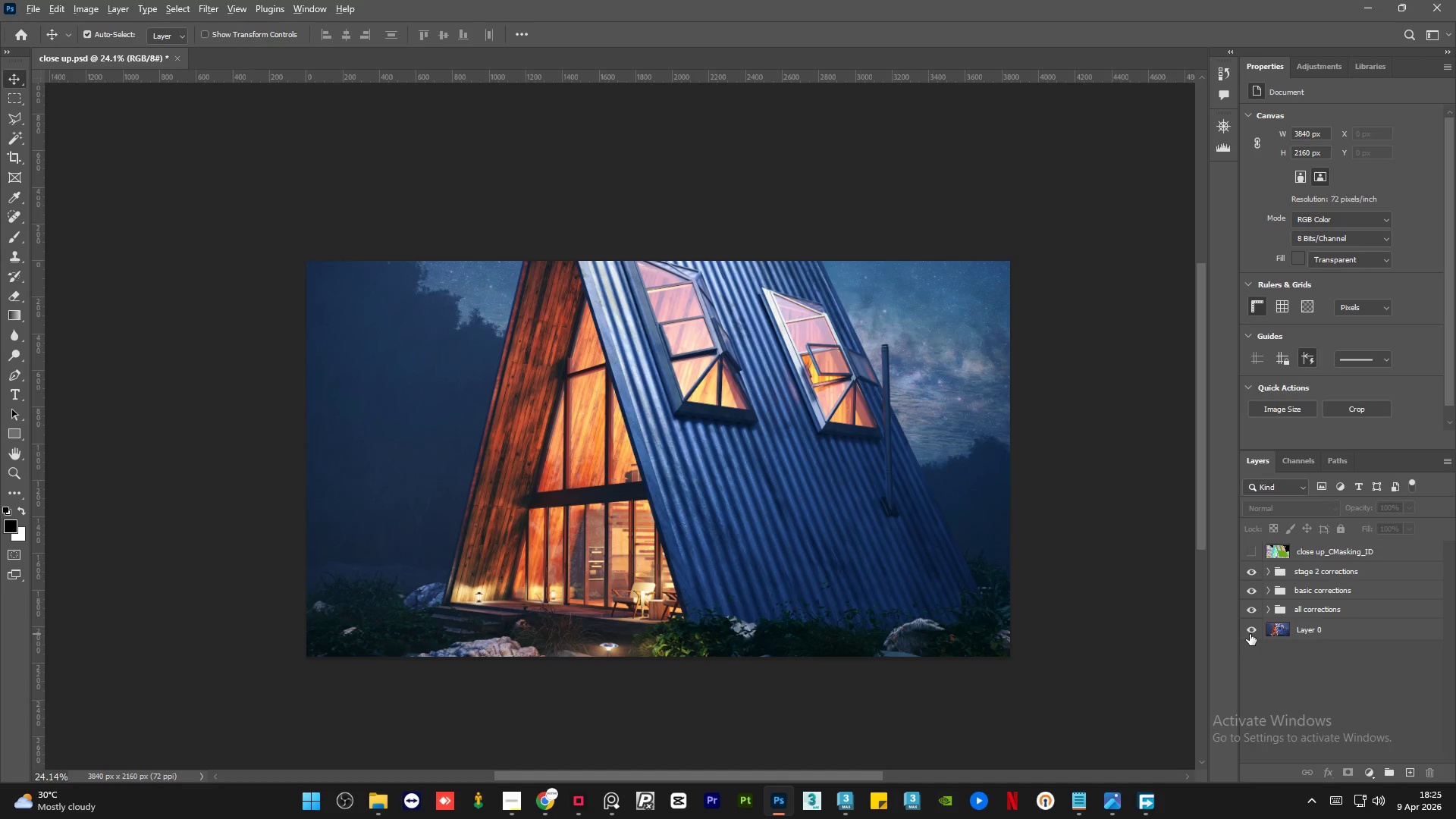 
hold_key(key=AltLeft, duration=1.5)
left_click([1250, 634])
 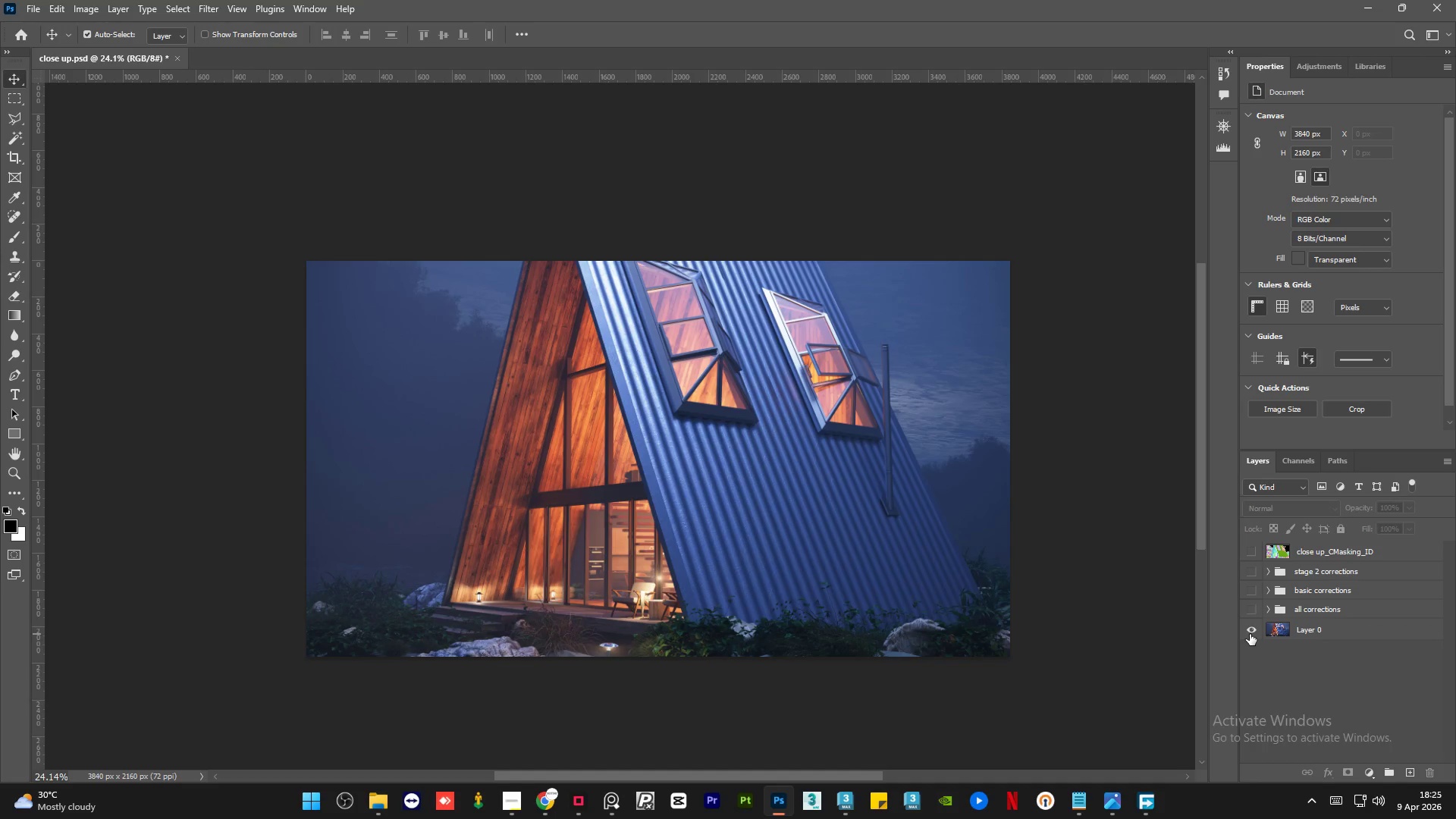 
hold_key(key=AltLeft, duration=1.52)
left_click([1250, 634])
 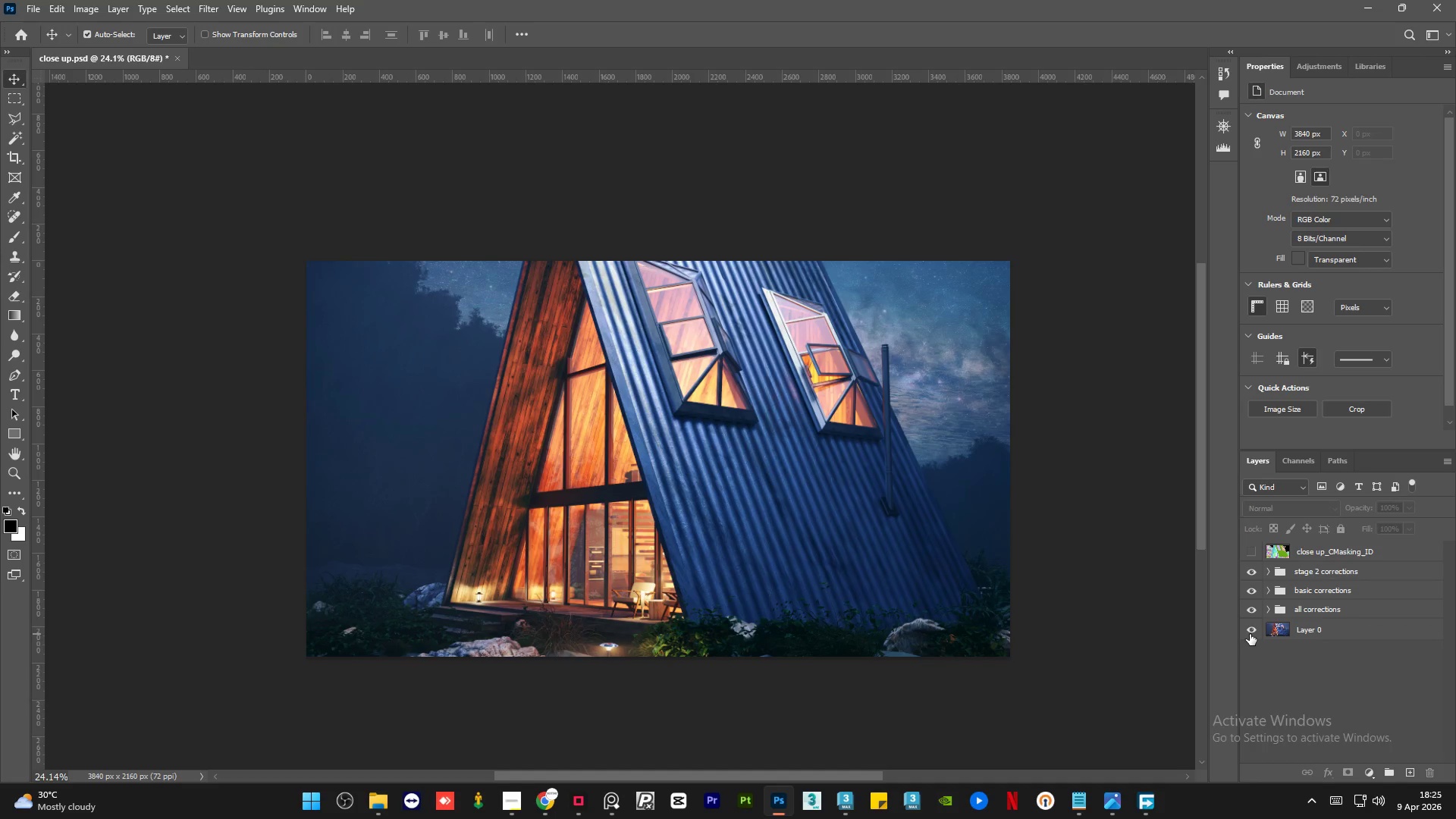 
hold_key(key=AltLeft, duration=1.53)
left_click([1250, 634])
 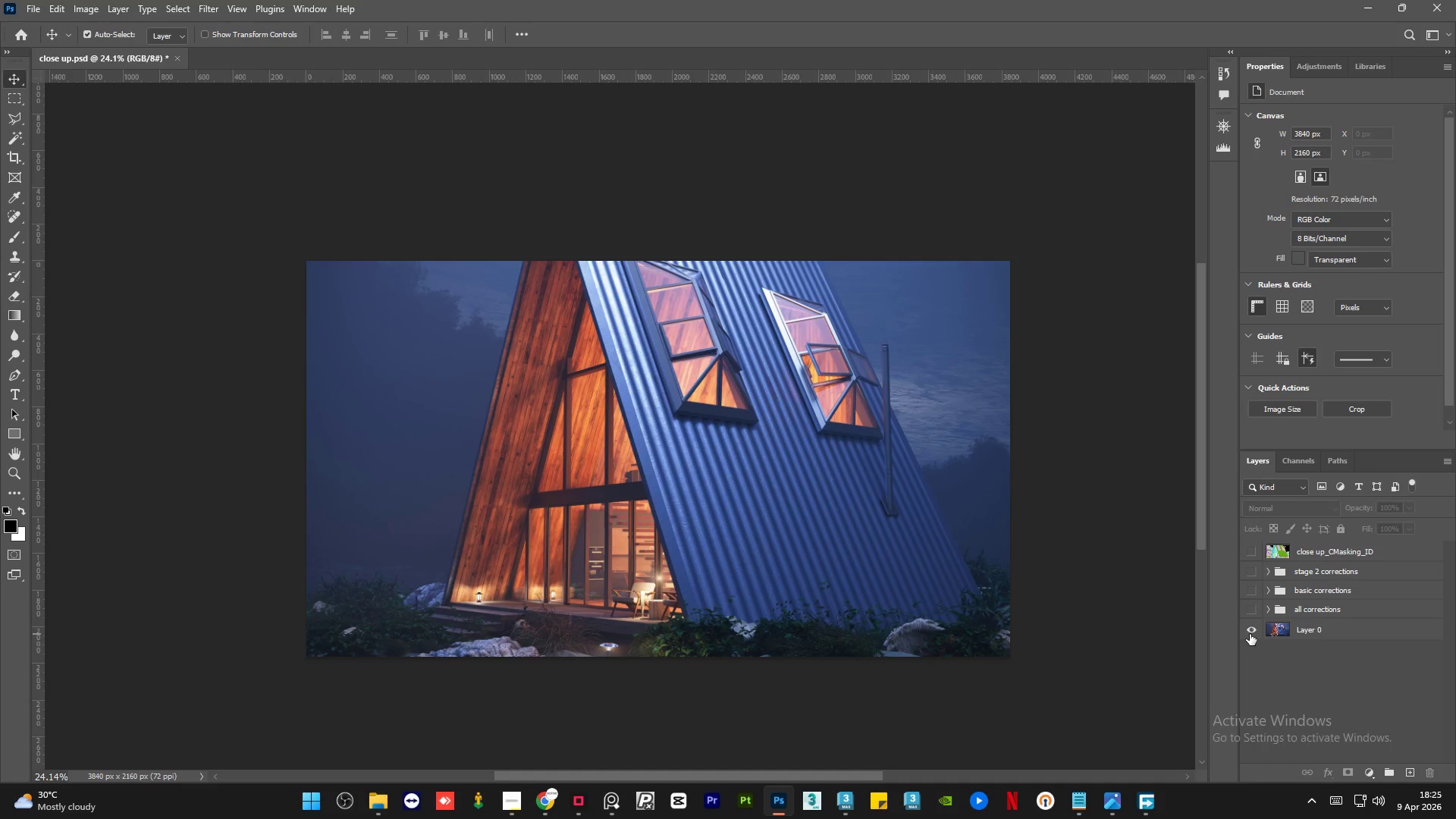 
left_click([1250, 634])
 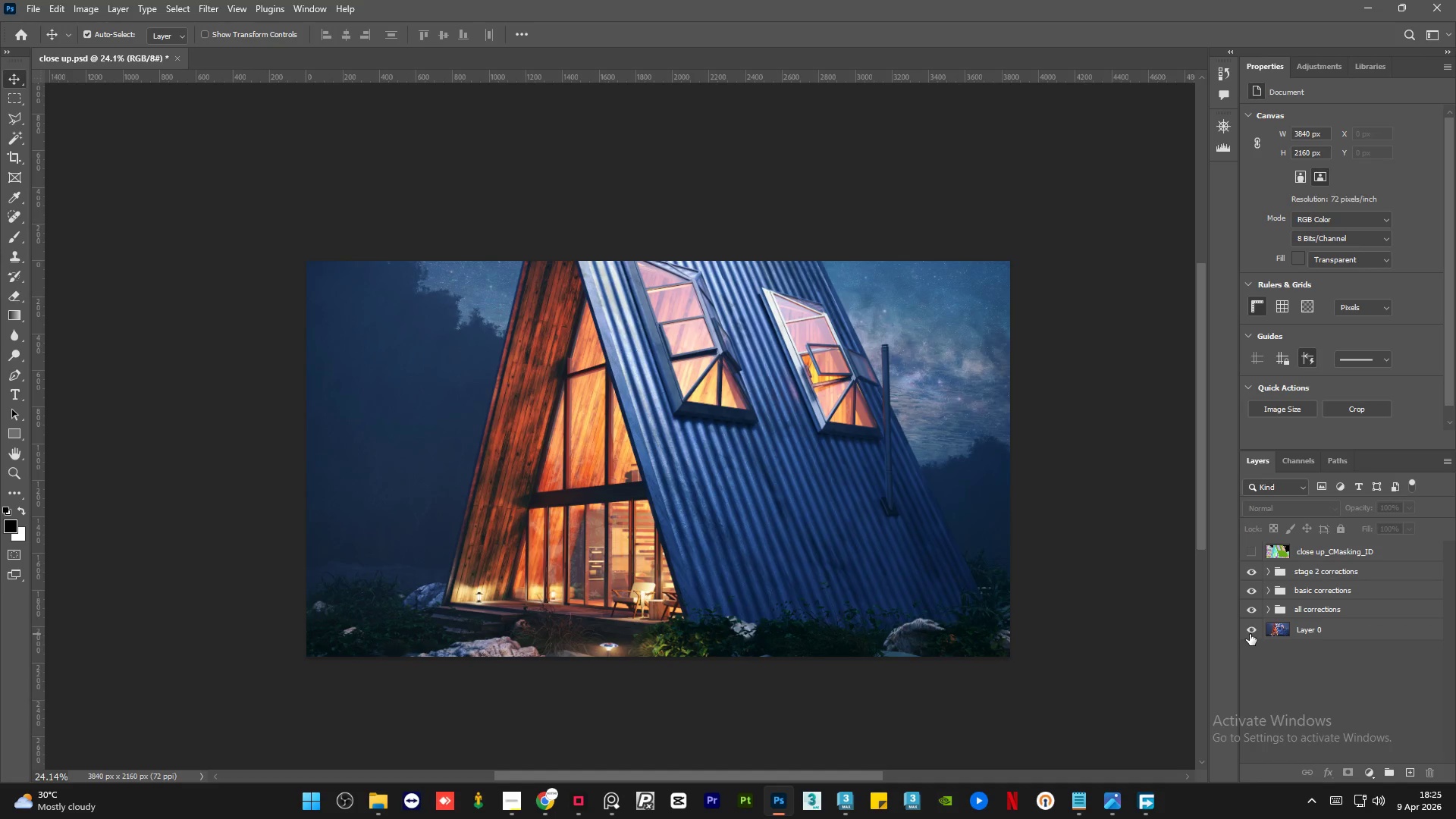 
hold_key(key=AltLeft, duration=1.2)
left_click([1250, 634])
 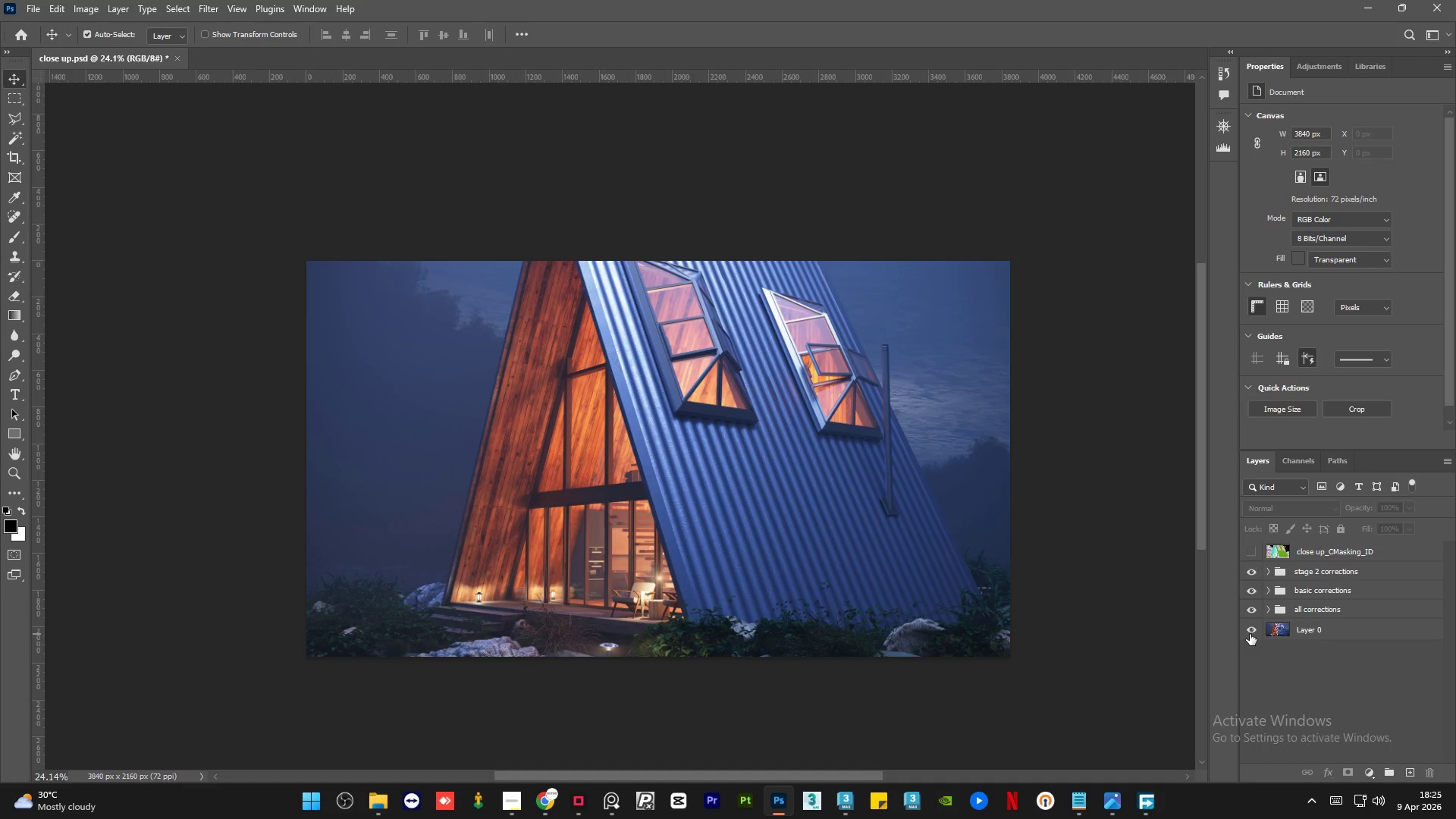 
double_click([1250, 634])
 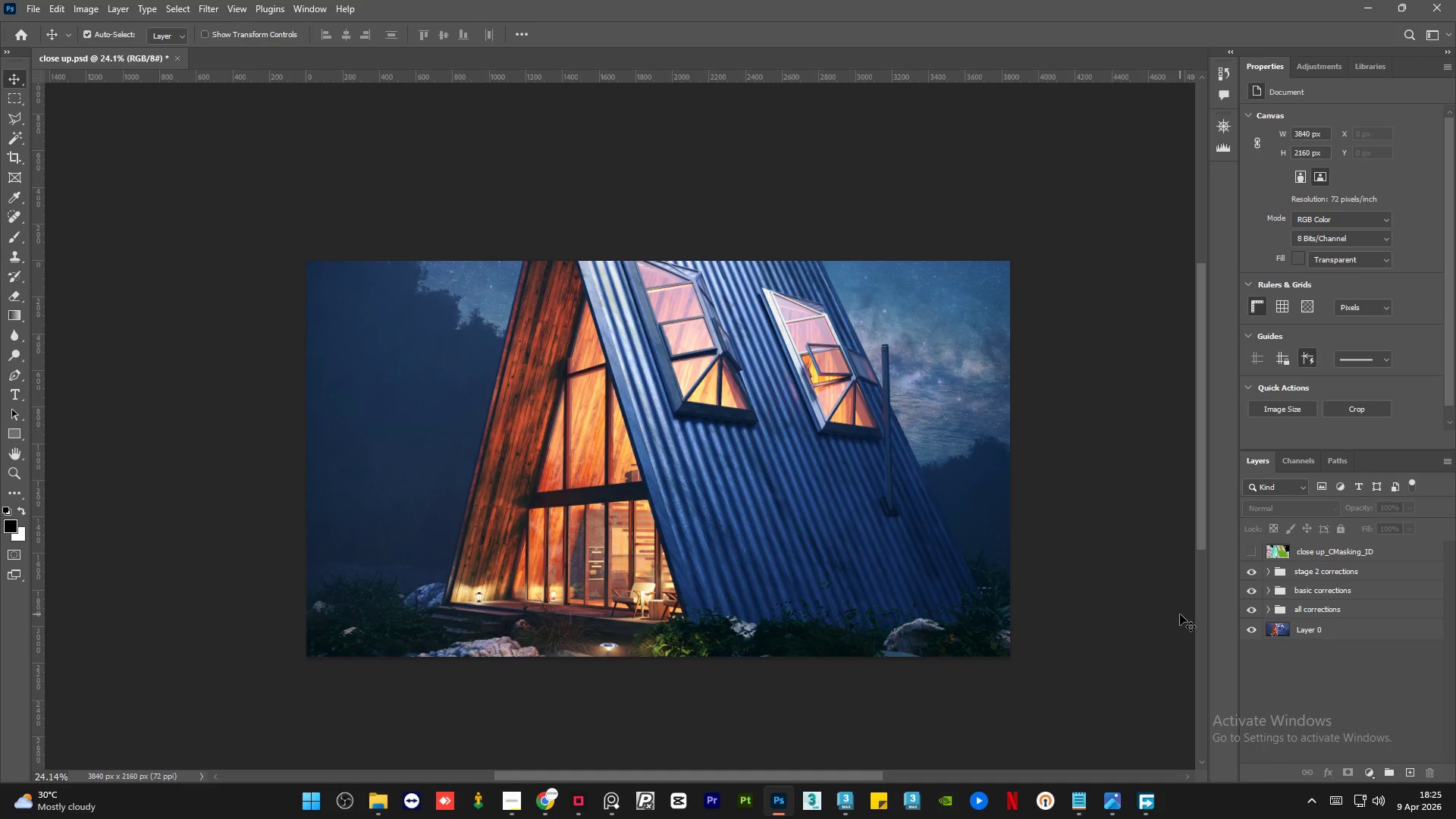 
hold_key(key=AltLeft, duration=0.8)
 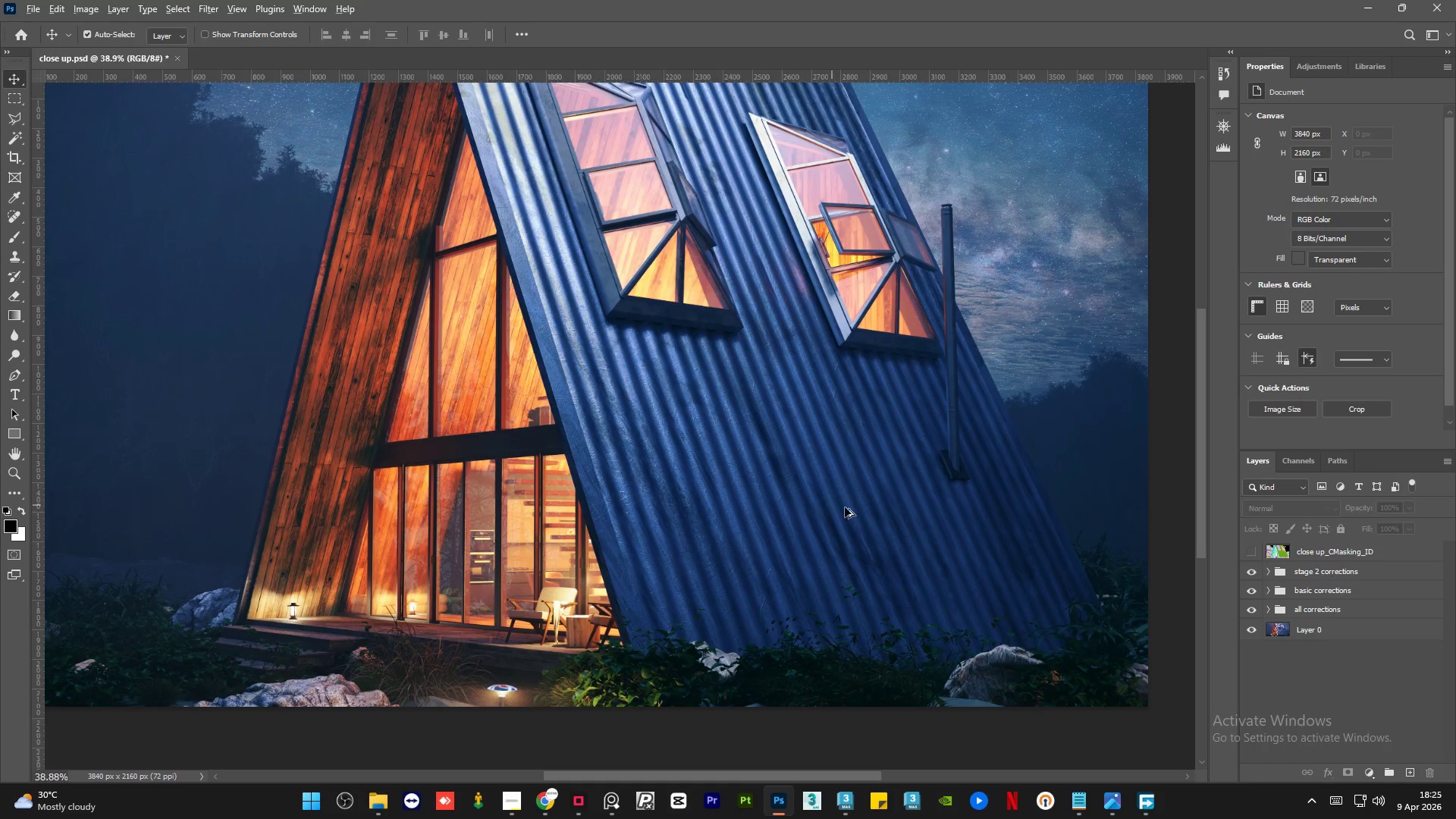 
hold_key(key=AltLeft, duration=0.89)
 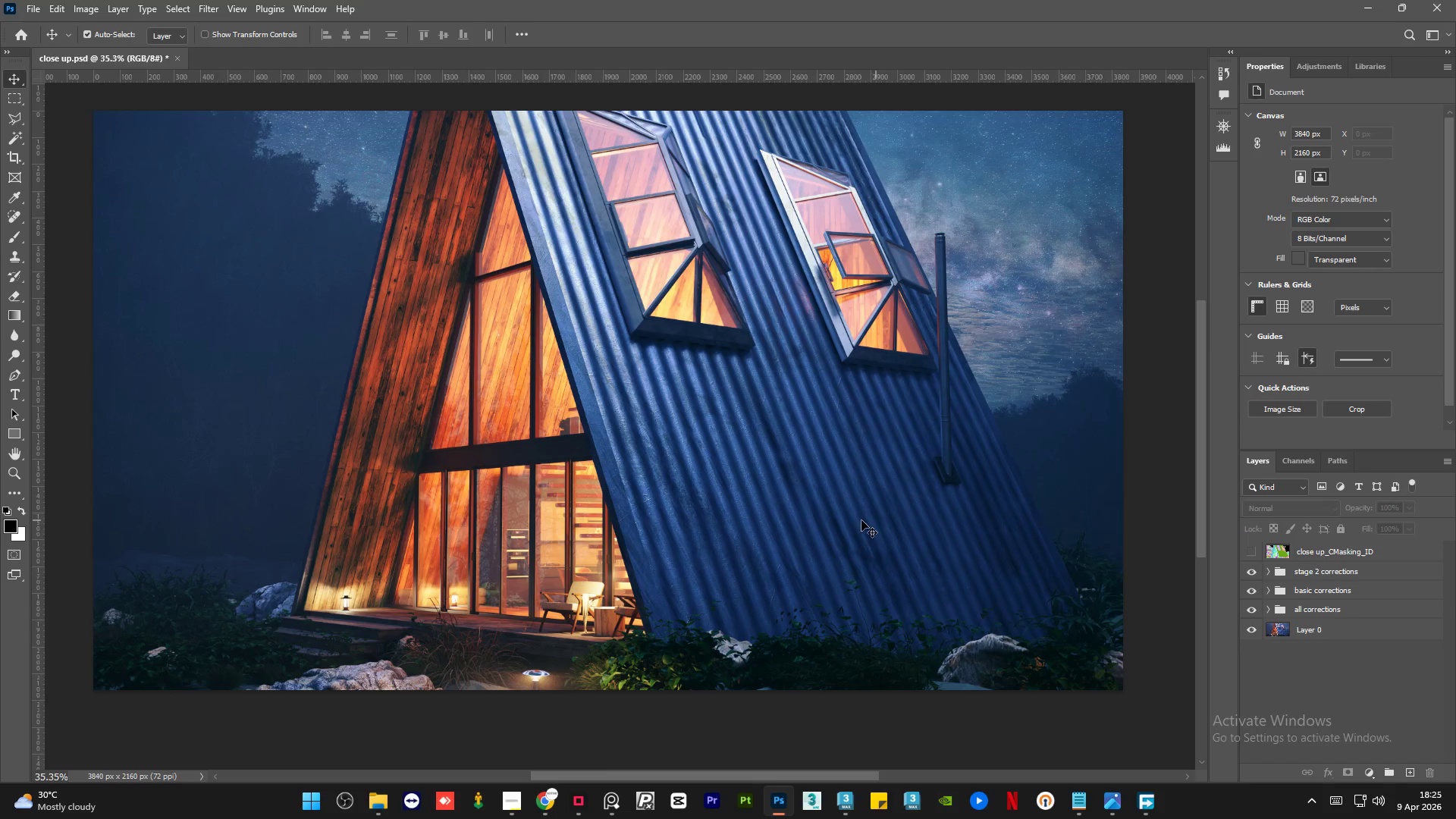 
scroll: coordinate [785, 498], scroll_direction: up, amount: 1.0
 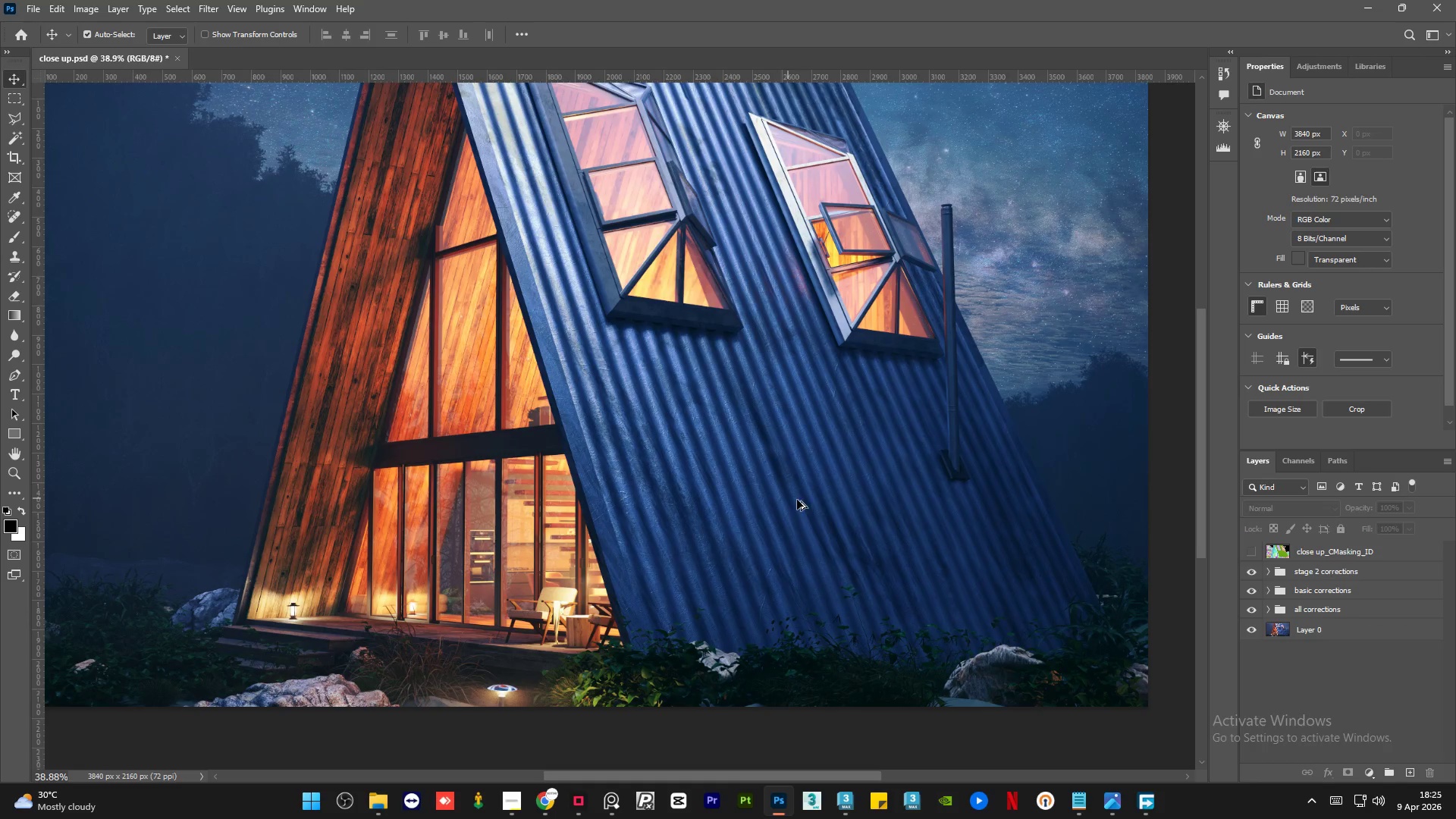 
scroll: coordinate [876, 523], scroll_direction: down, amount: 1.0
 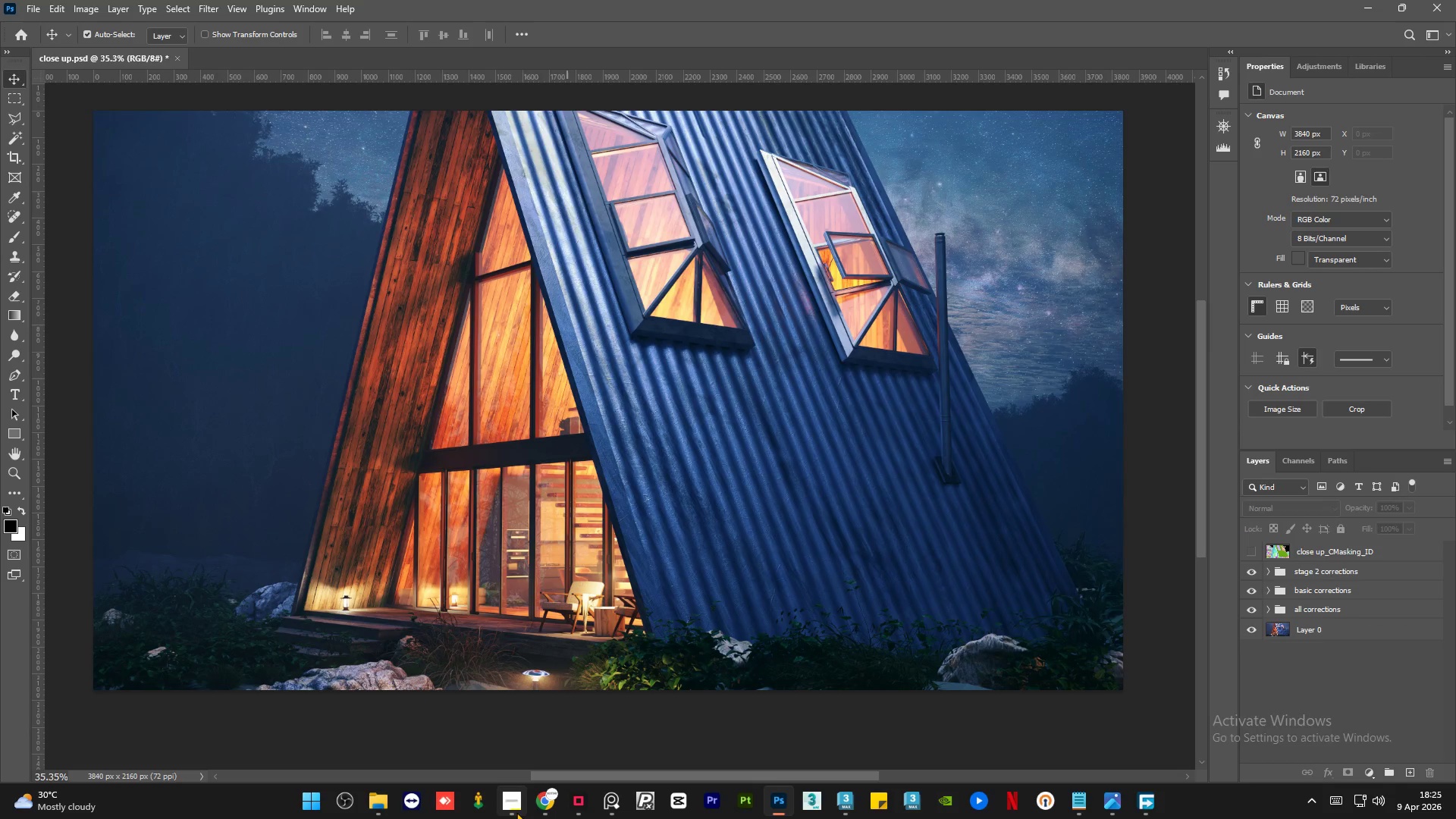 
left_click([516, 812])